 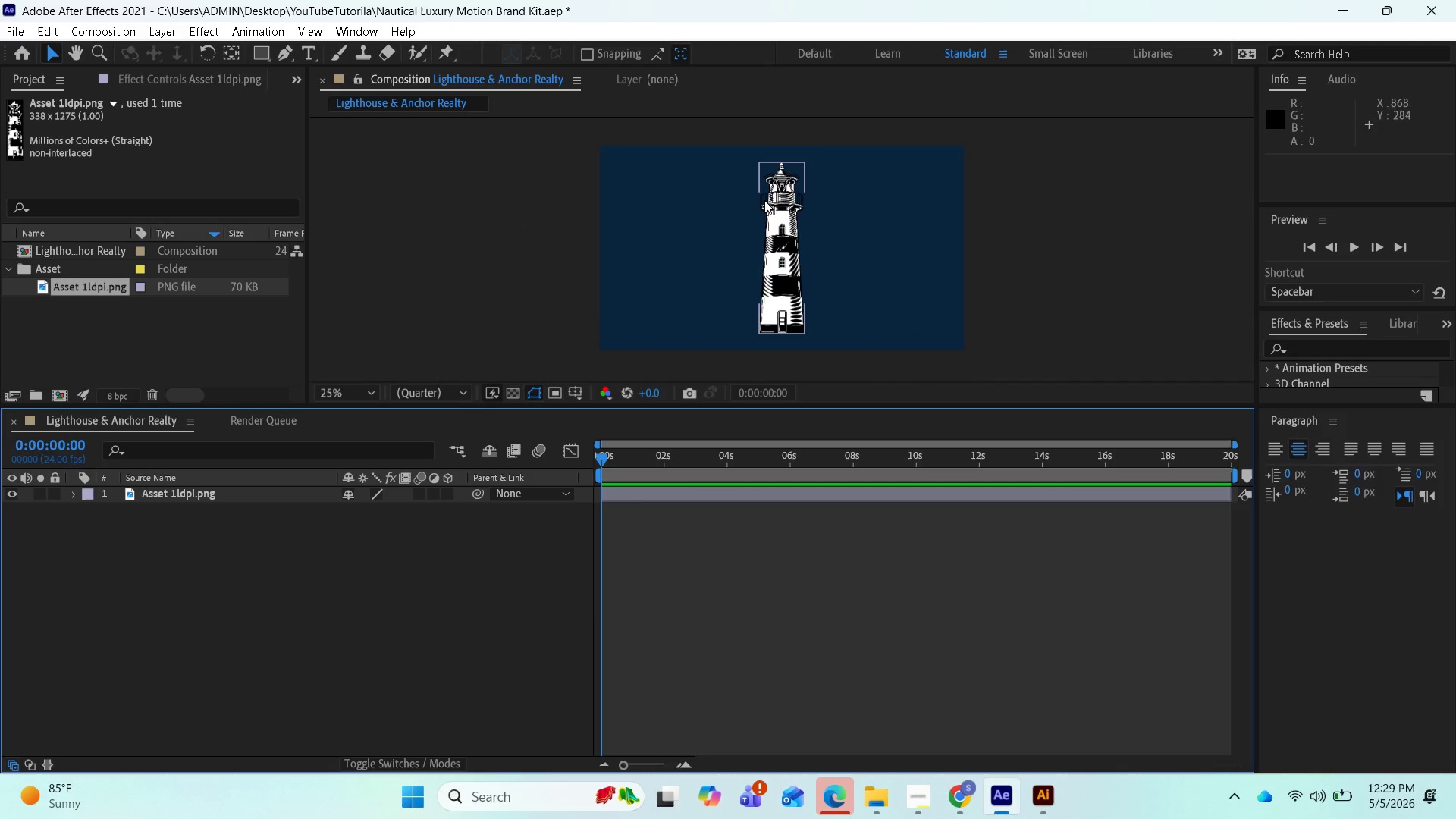 
right_click([210, 495])
 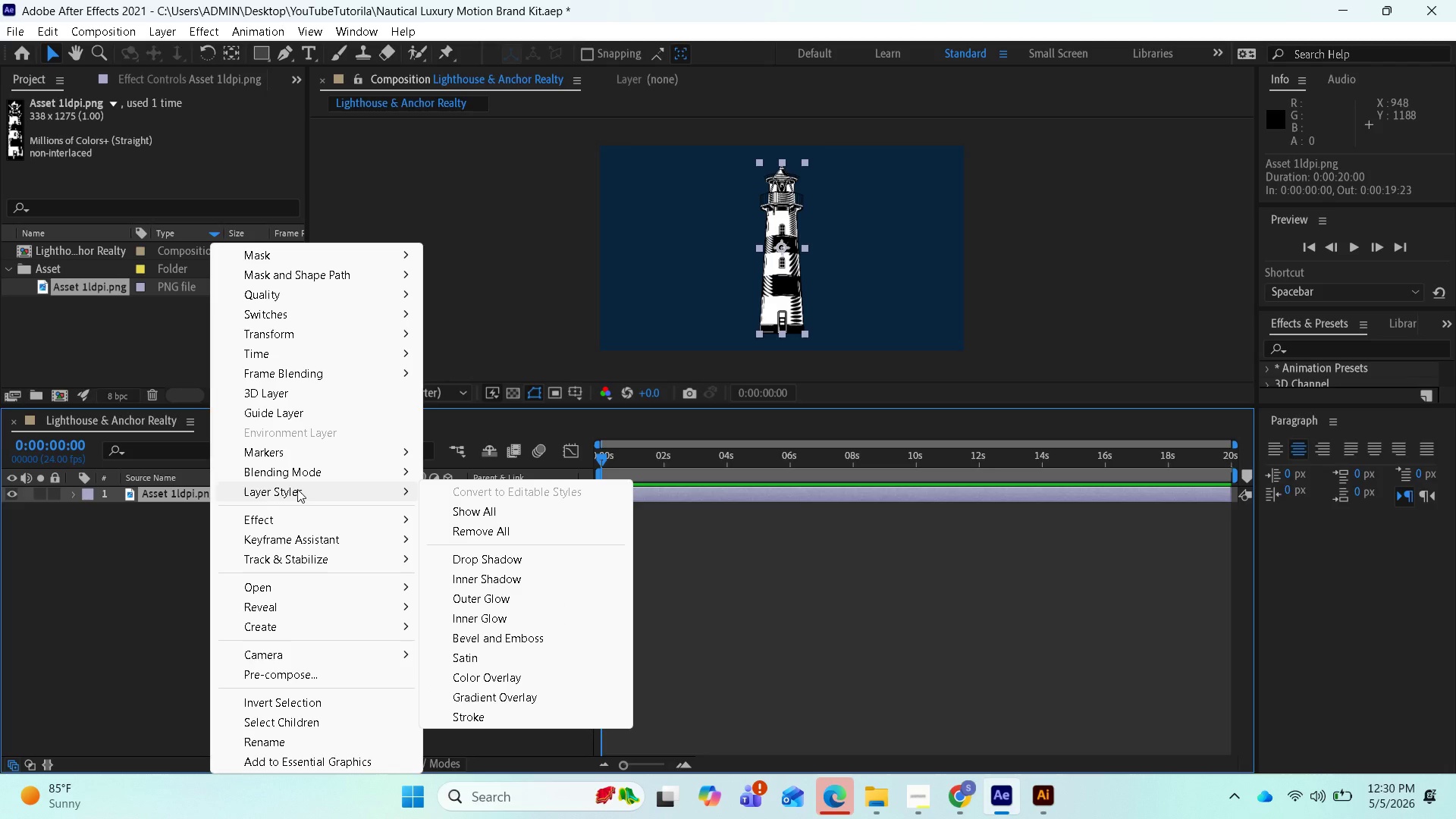 
wait(19.32)
 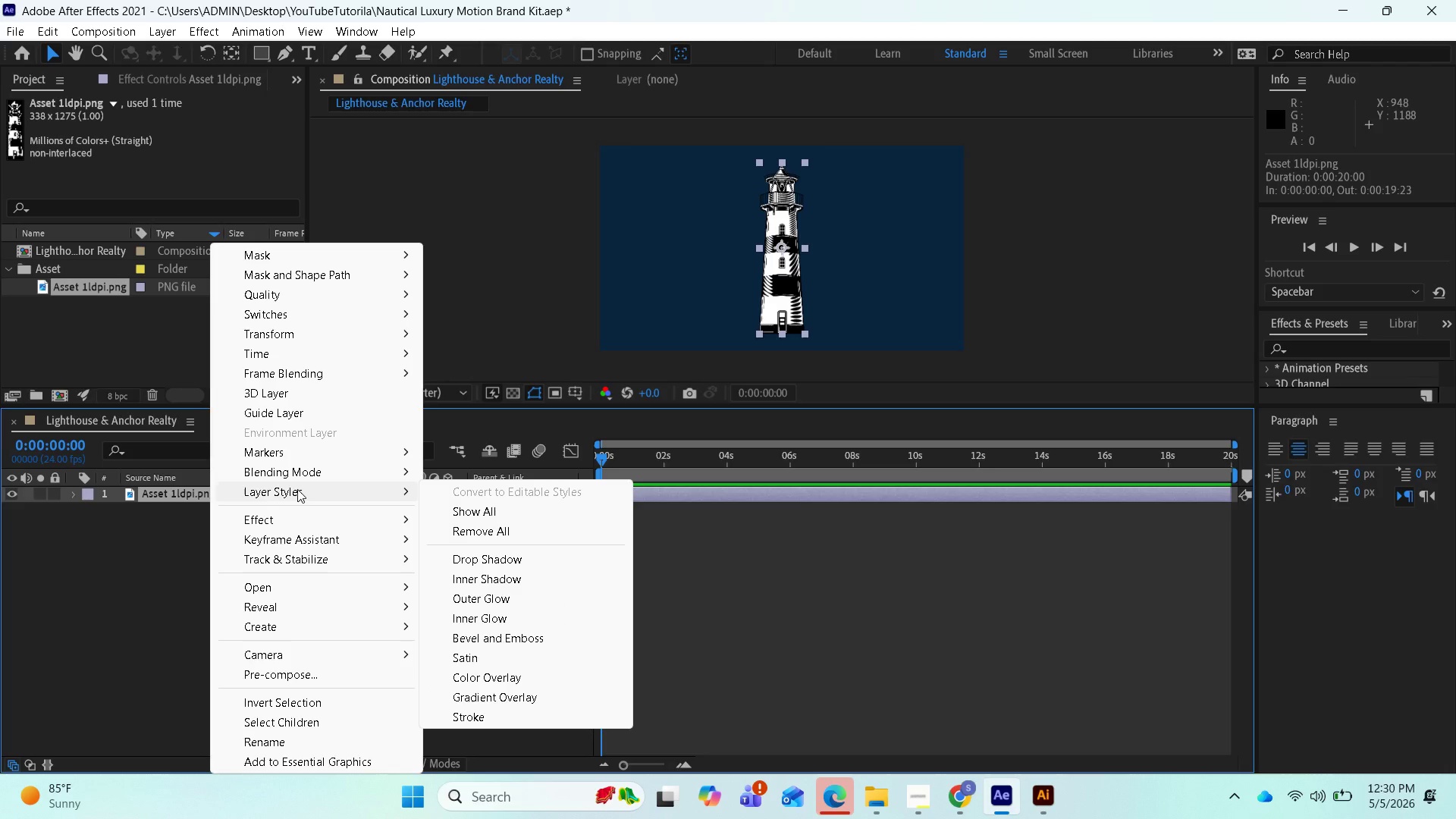 
mouse_move([330, 604])
 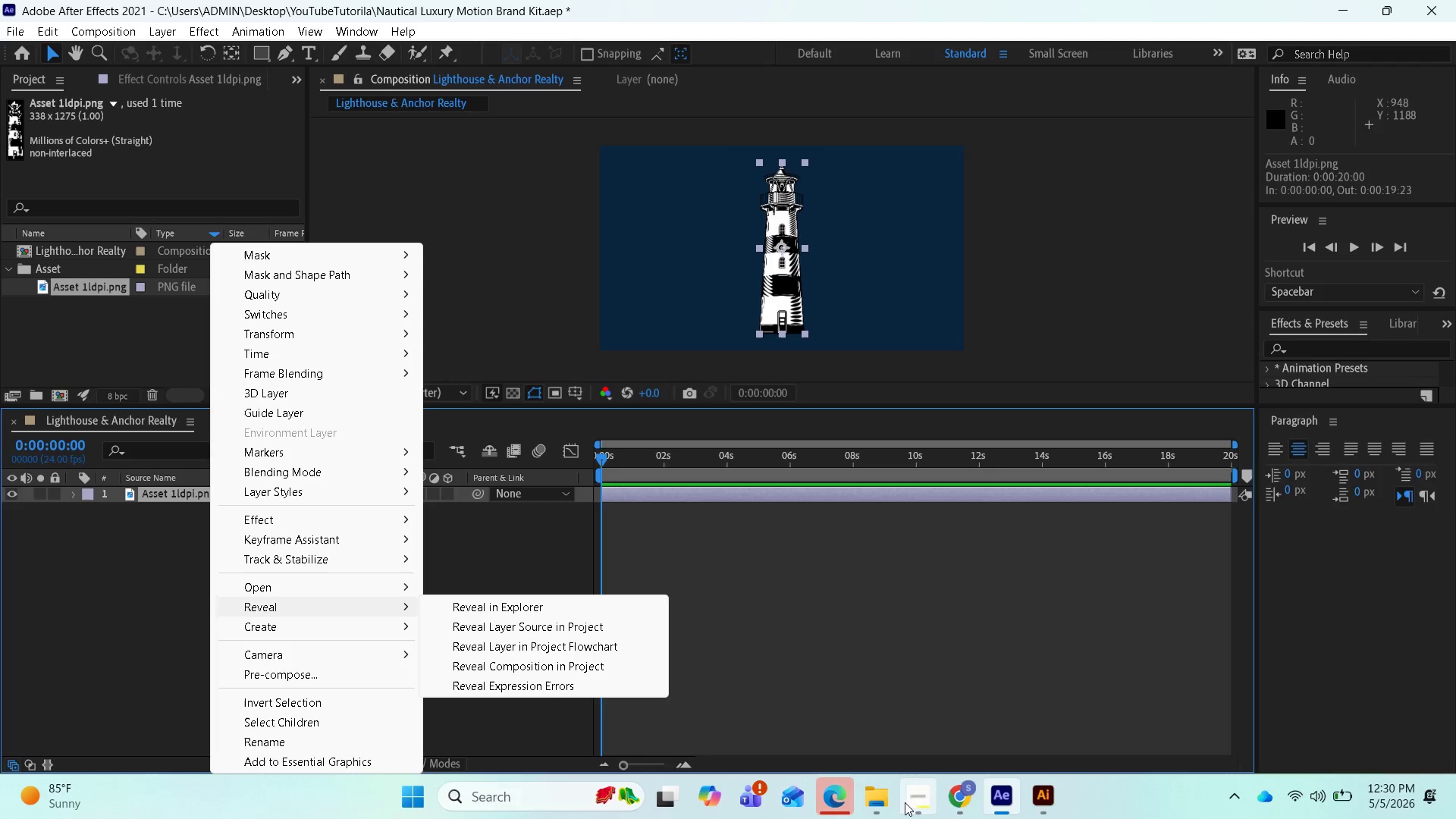 
mouse_move([924, 787])
 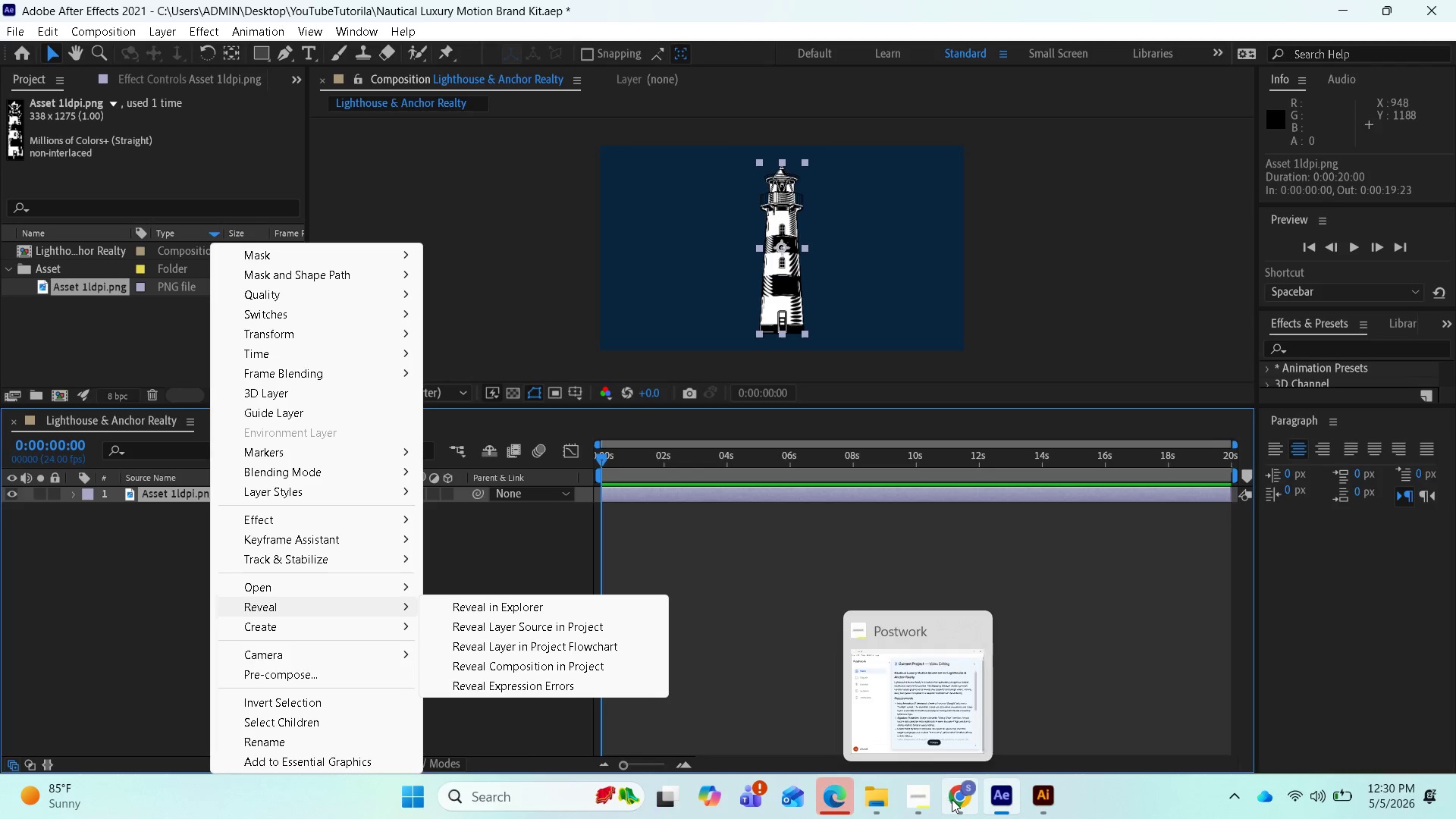 
left_click([952, 799])
 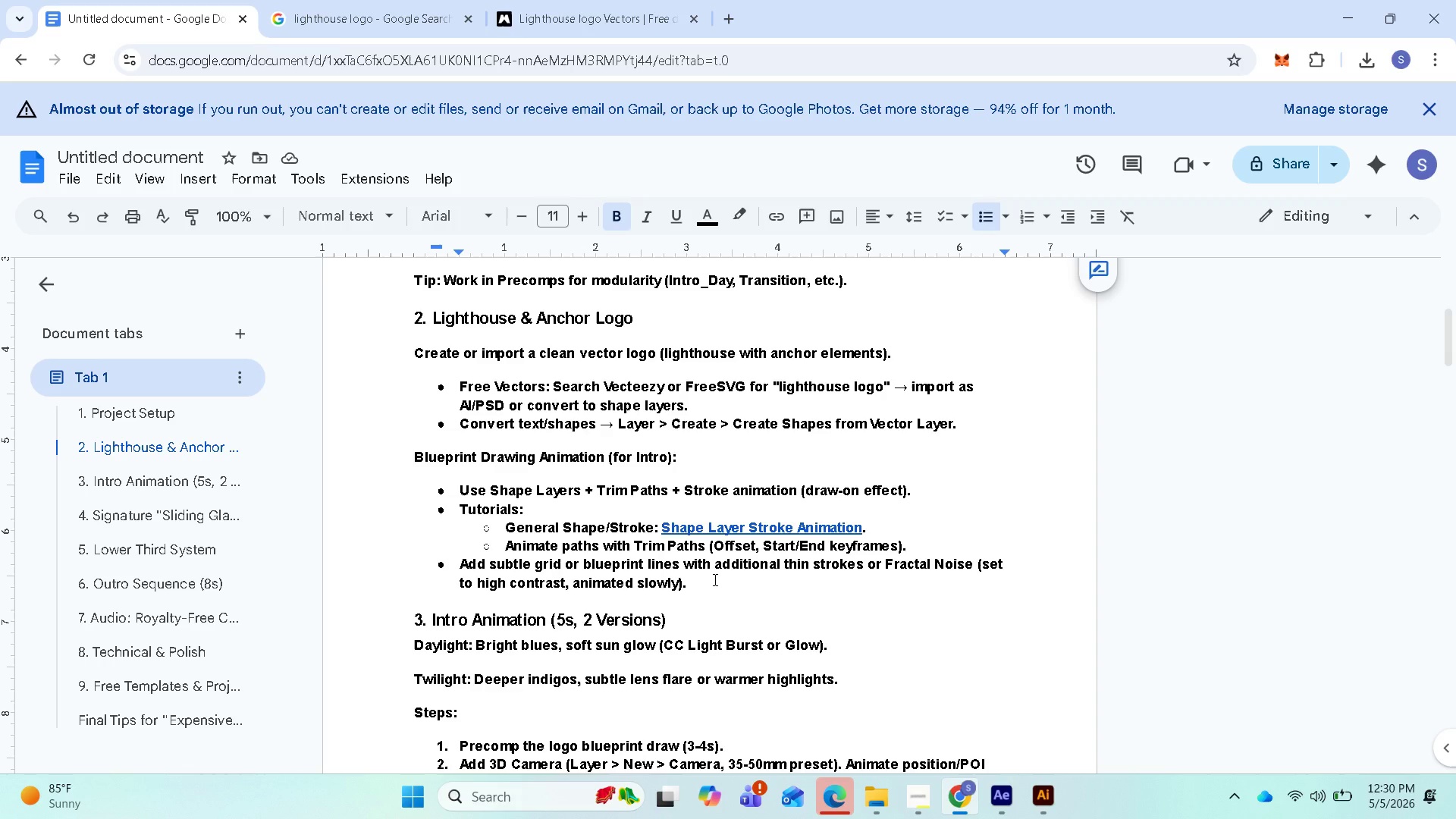 
scroll: coordinate [714, 579], scroll_direction: down, amount: 1.0
 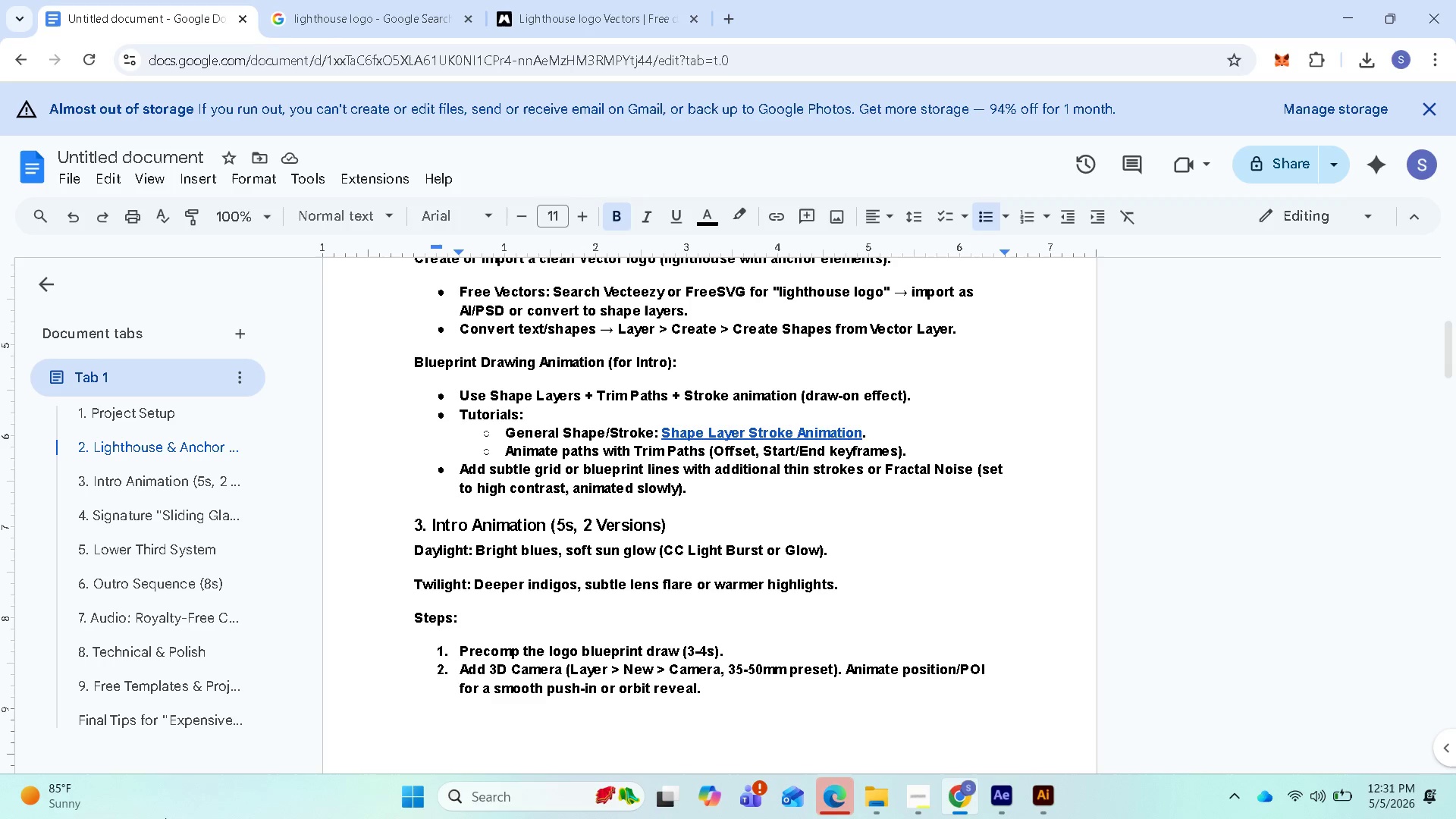 
wait(47.82)
 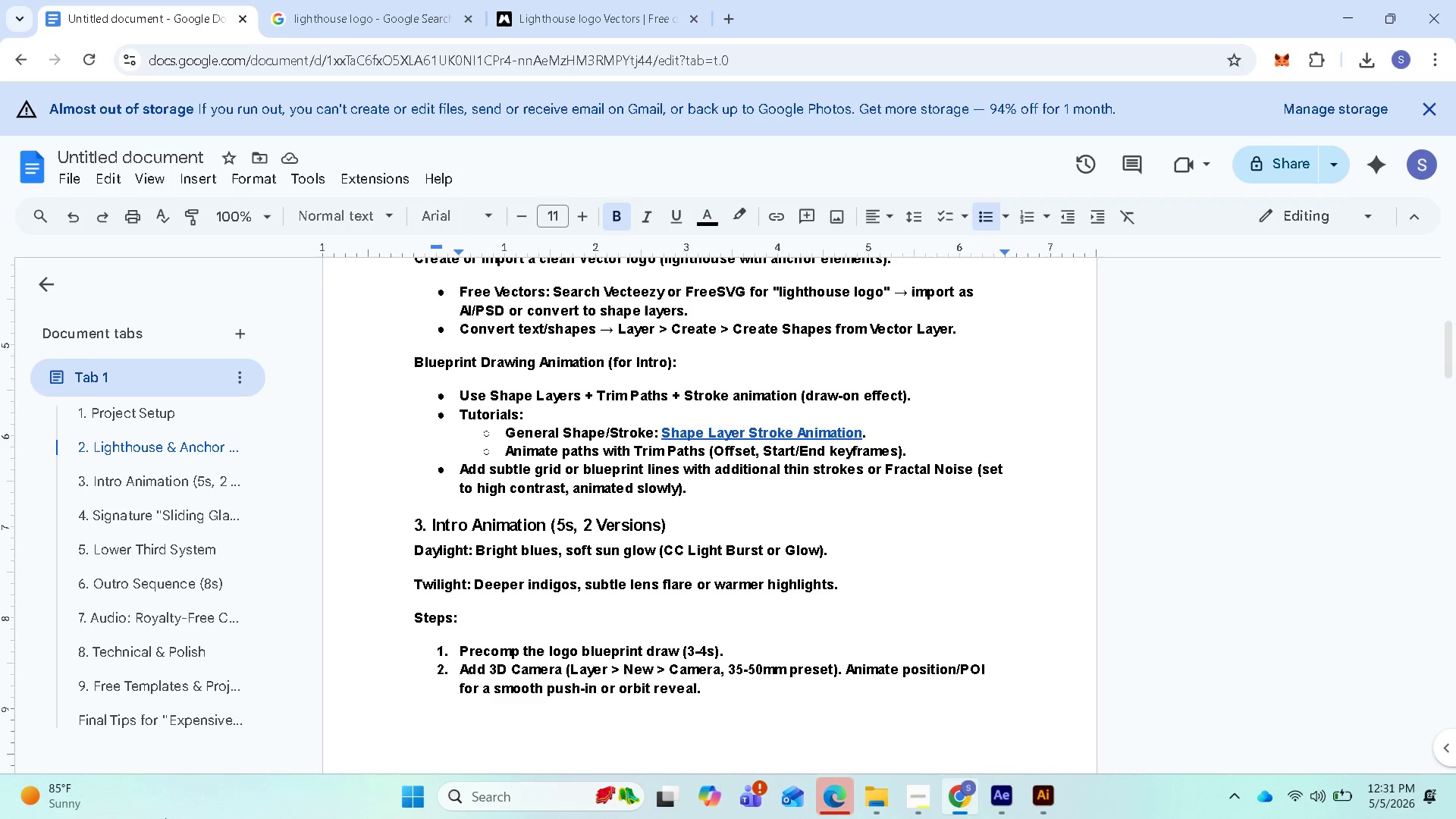 
scroll: coordinate [794, 389], scroll_direction: up, amount: 1.0
 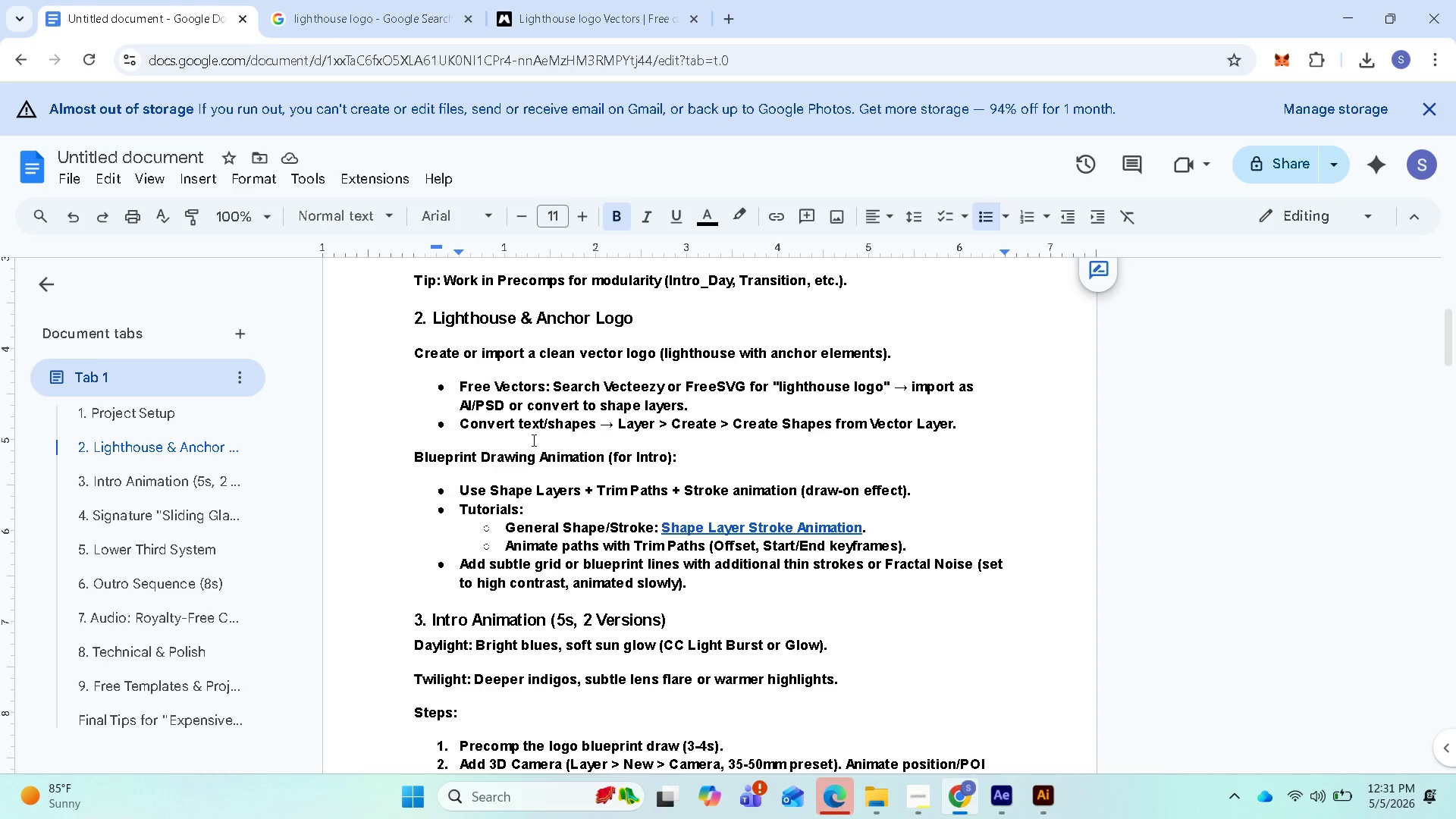 
wait(16.13)
 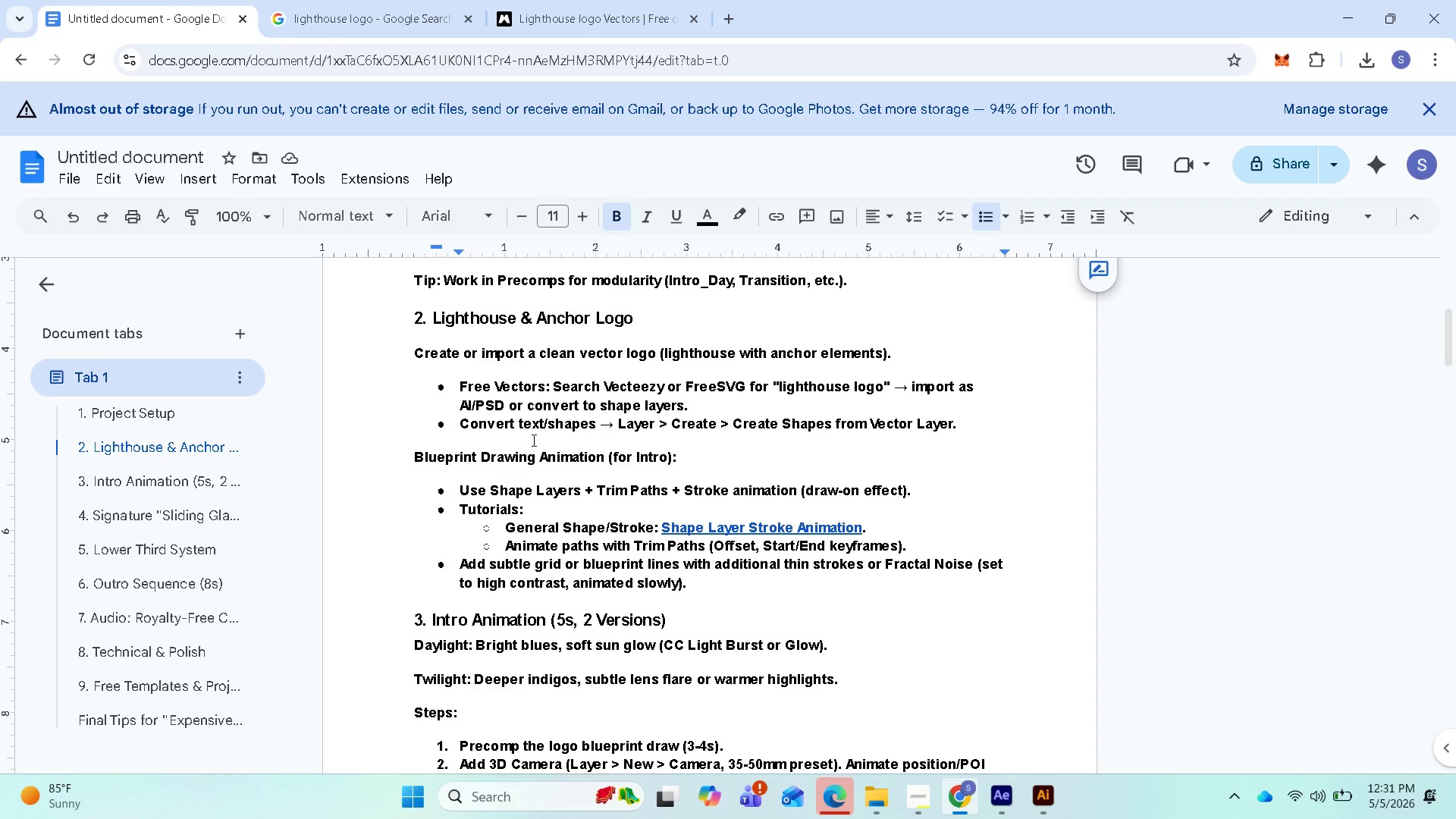 
left_click([1346, 14])
 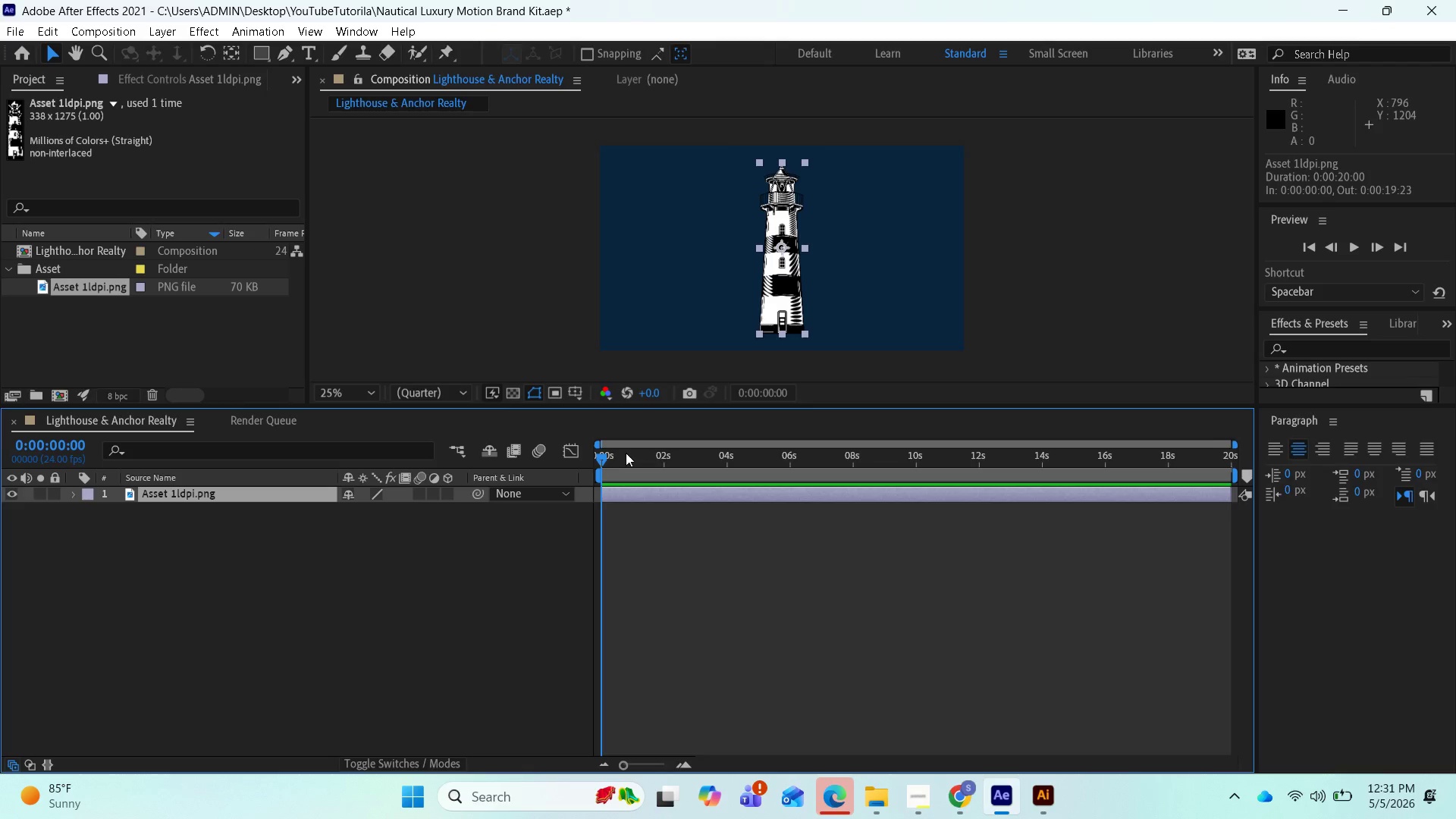 
left_click_drag(start_coordinate=[608, 453], to_coordinate=[568, 471])
 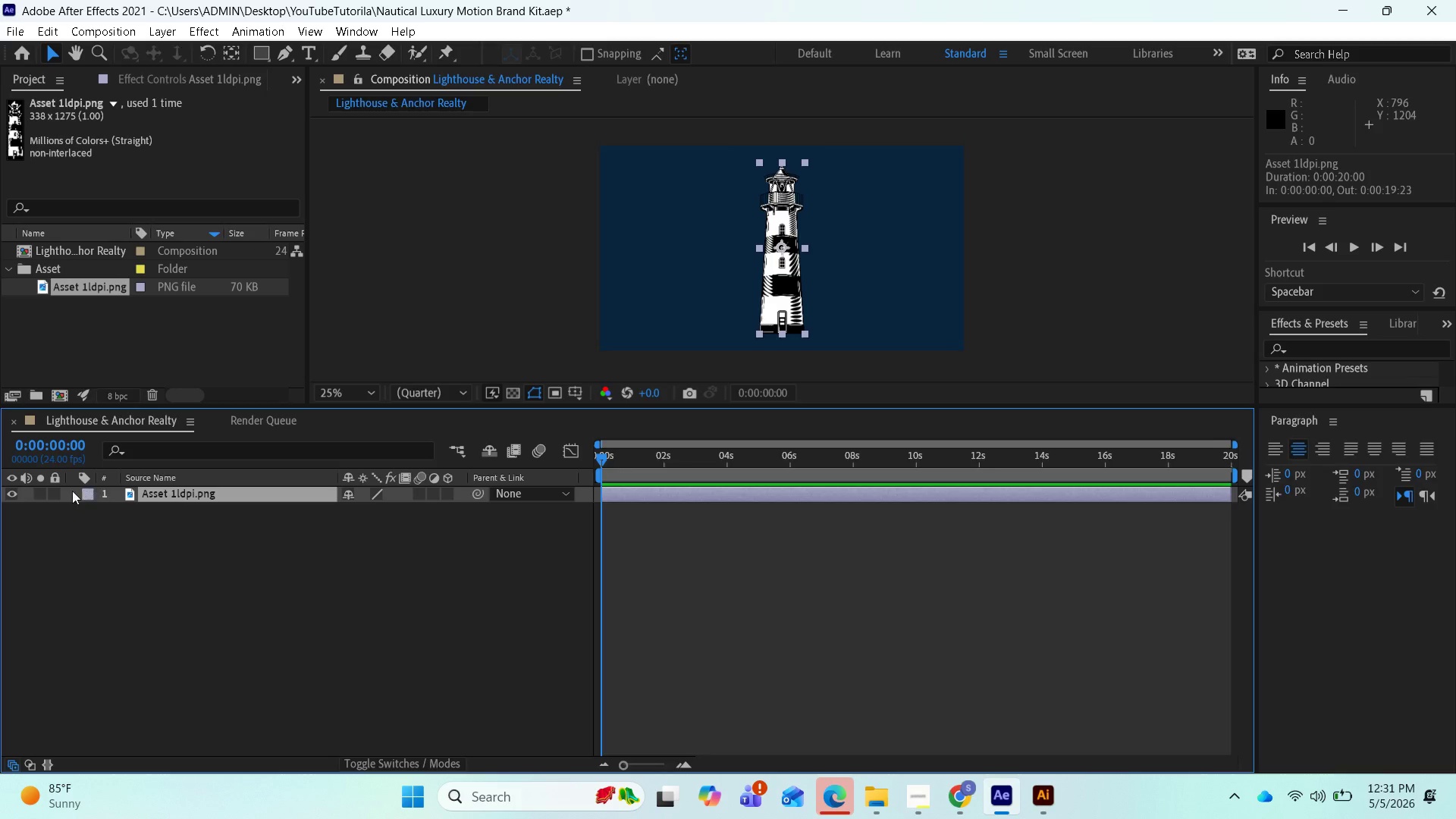 
left_click([71, 491])
 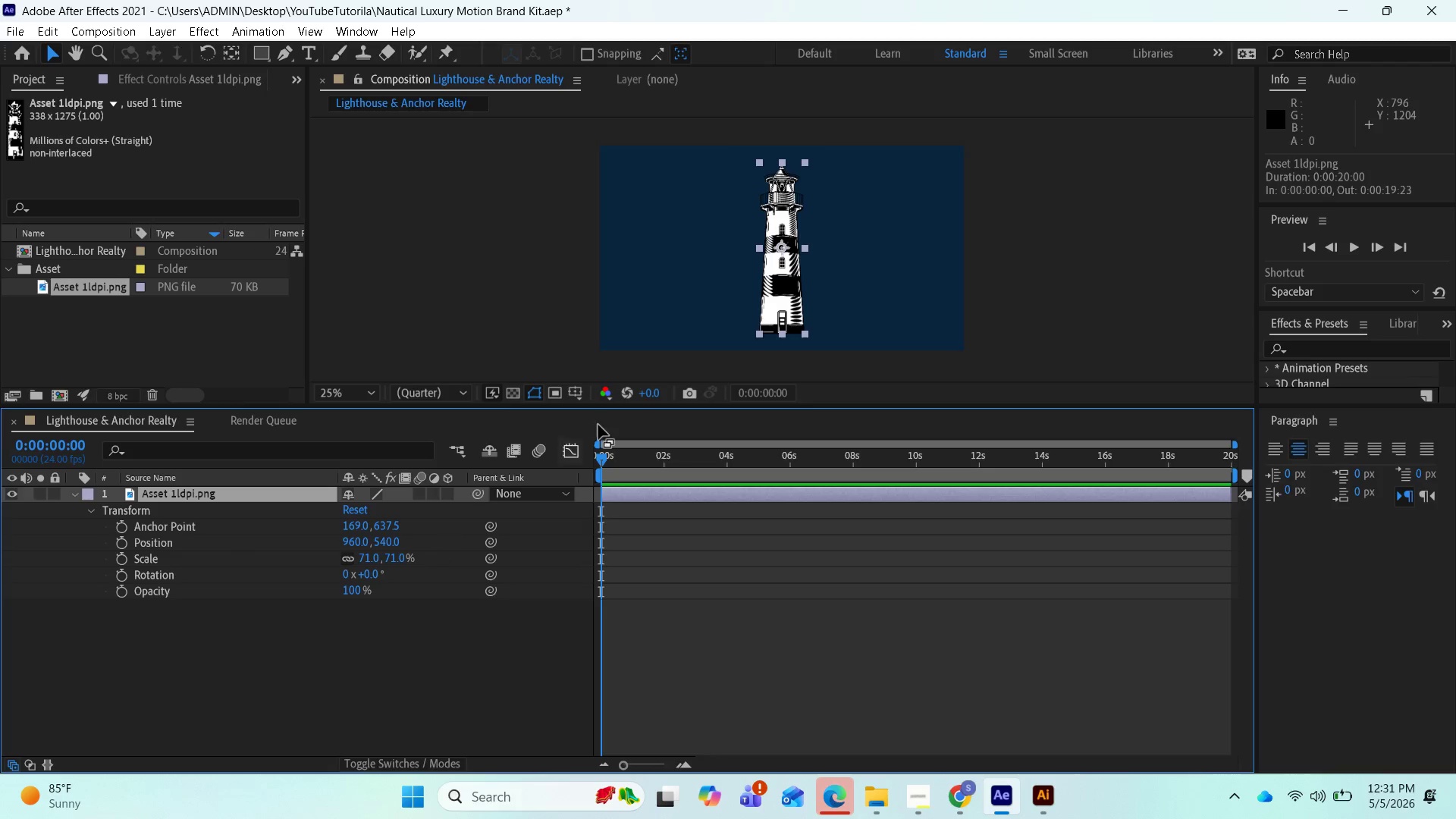 
left_click([791, 299])
 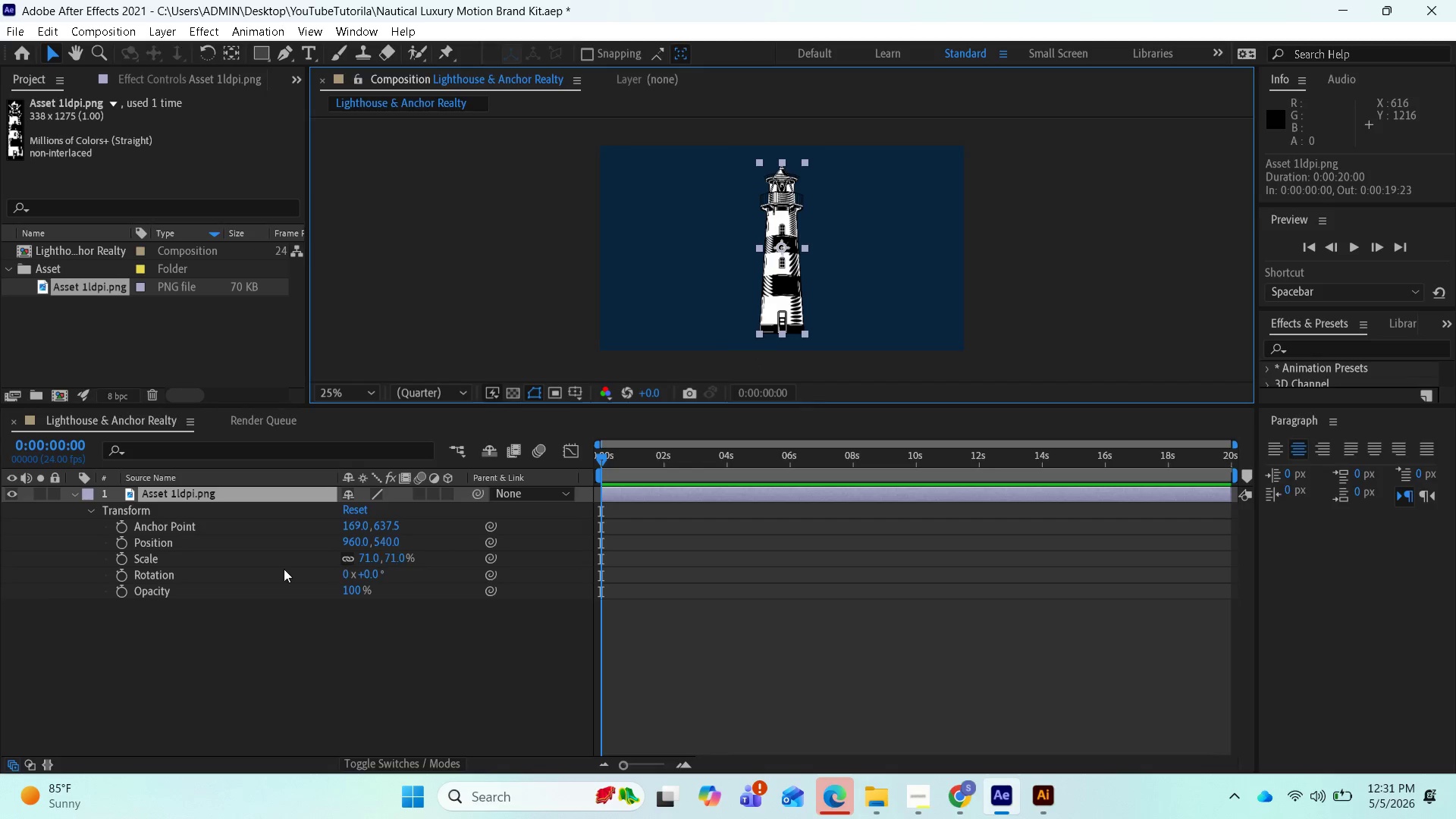 
wait(10.86)
 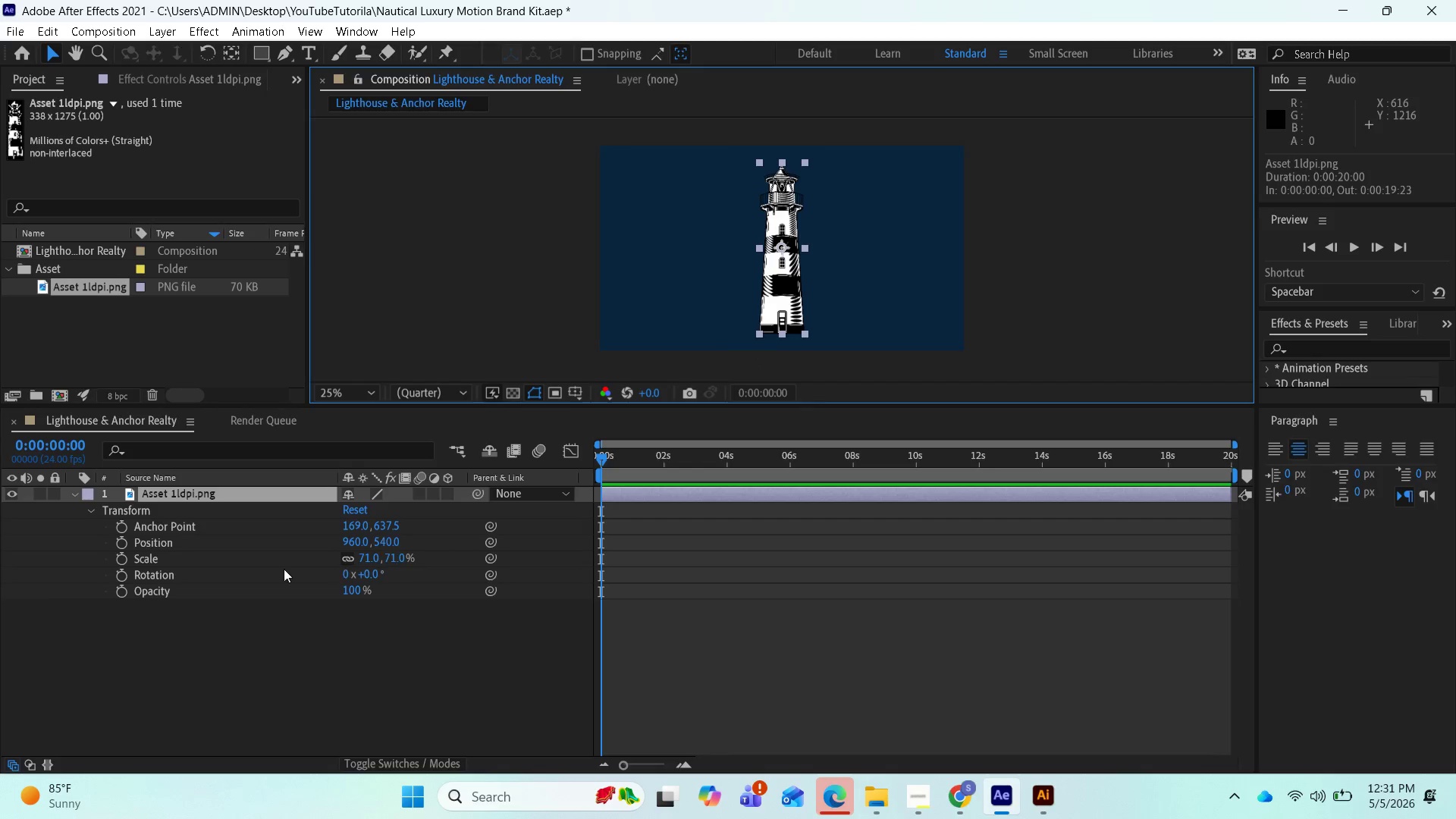 
right_click([171, 497])
 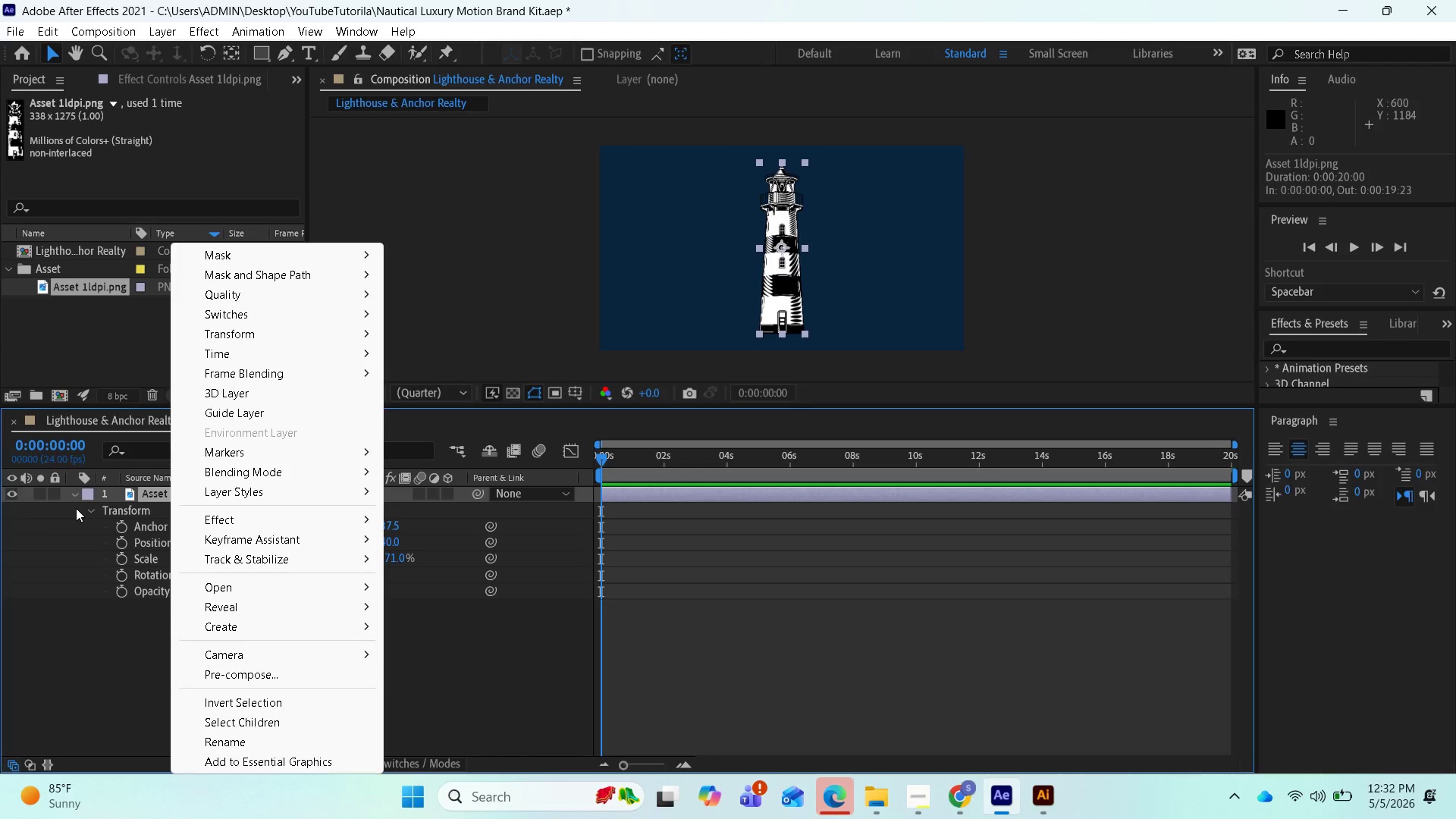 
wait(12.53)
 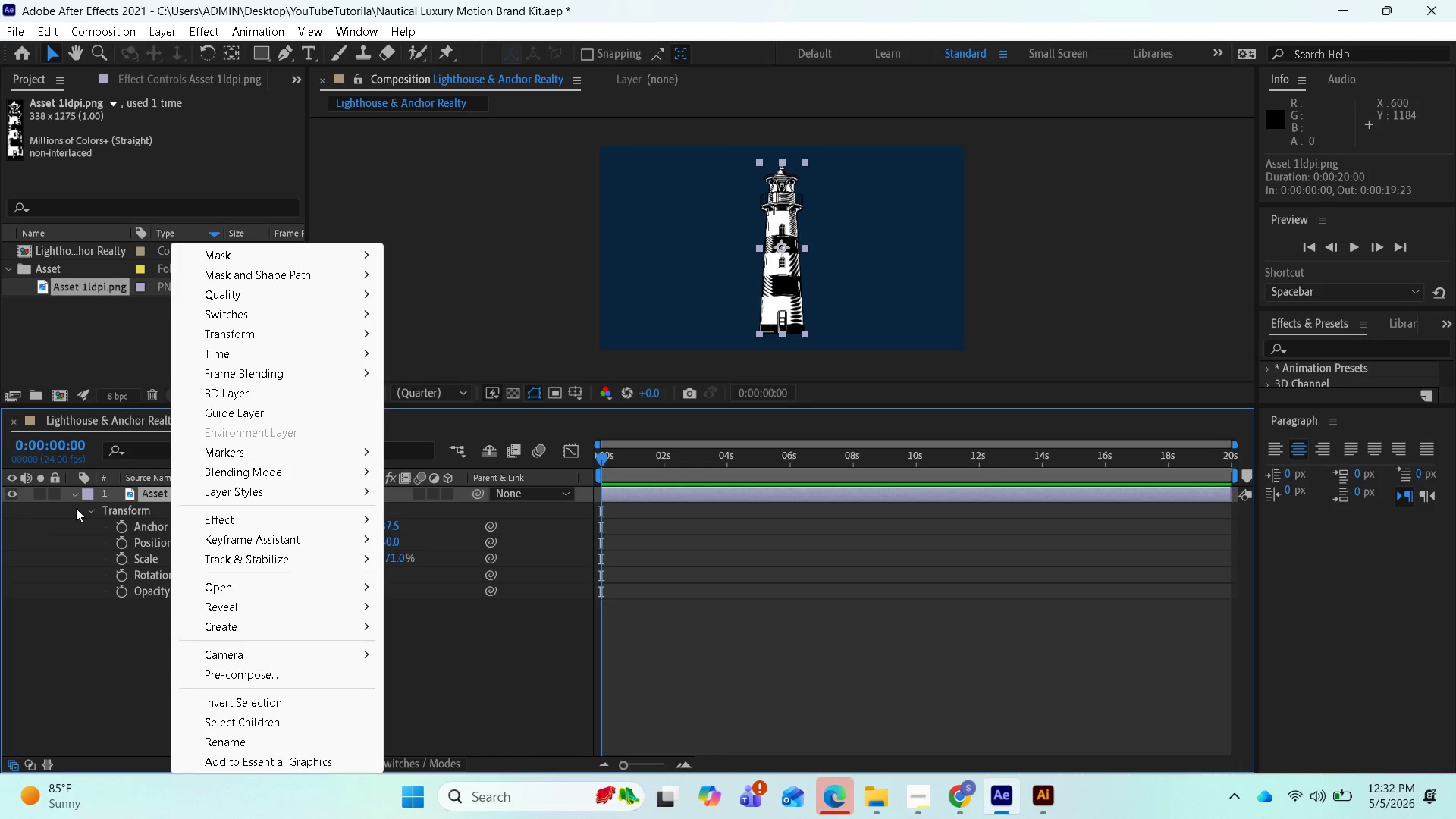 
mouse_move([287, 511])
 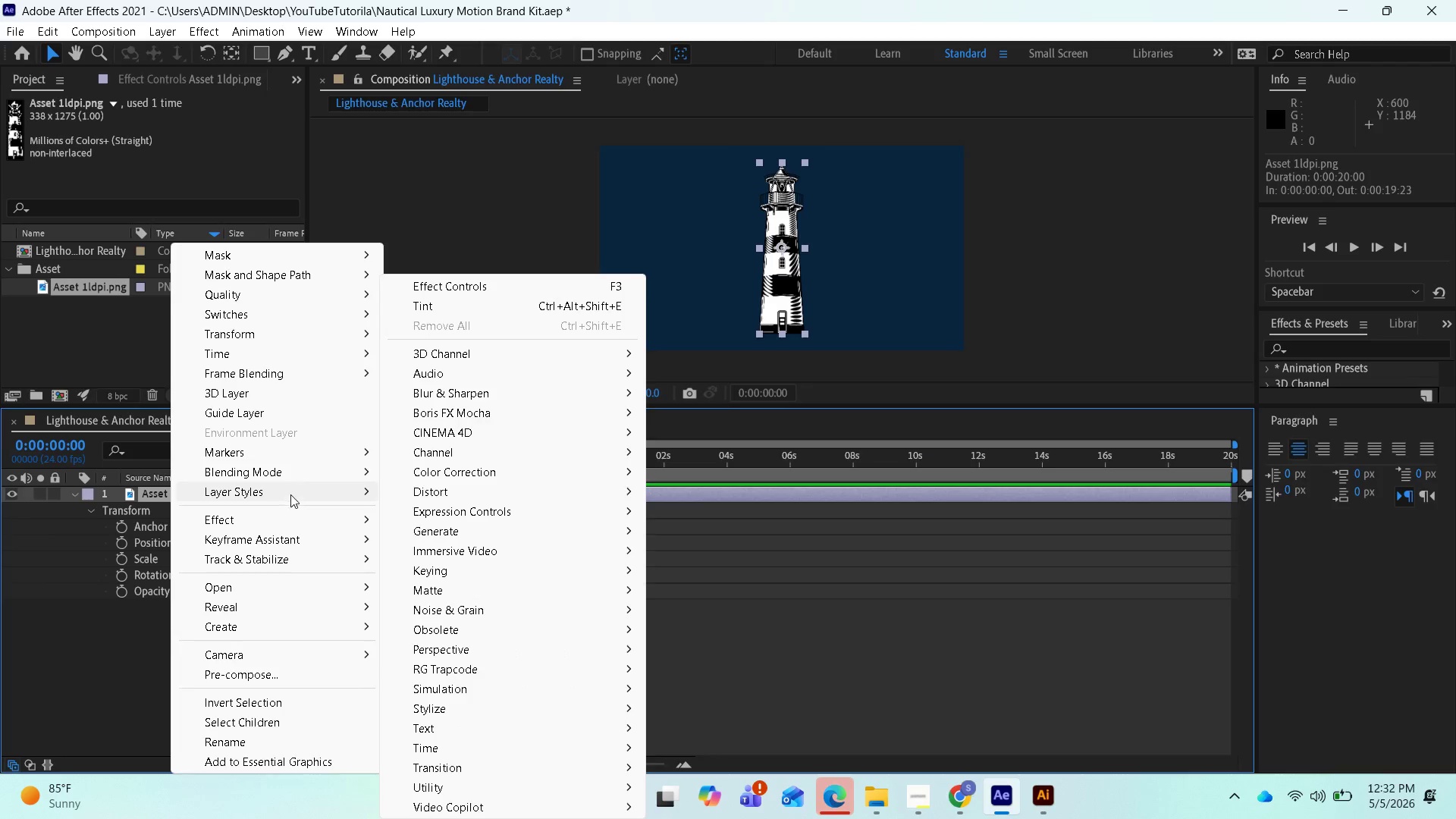 
mouse_move([299, 479])
 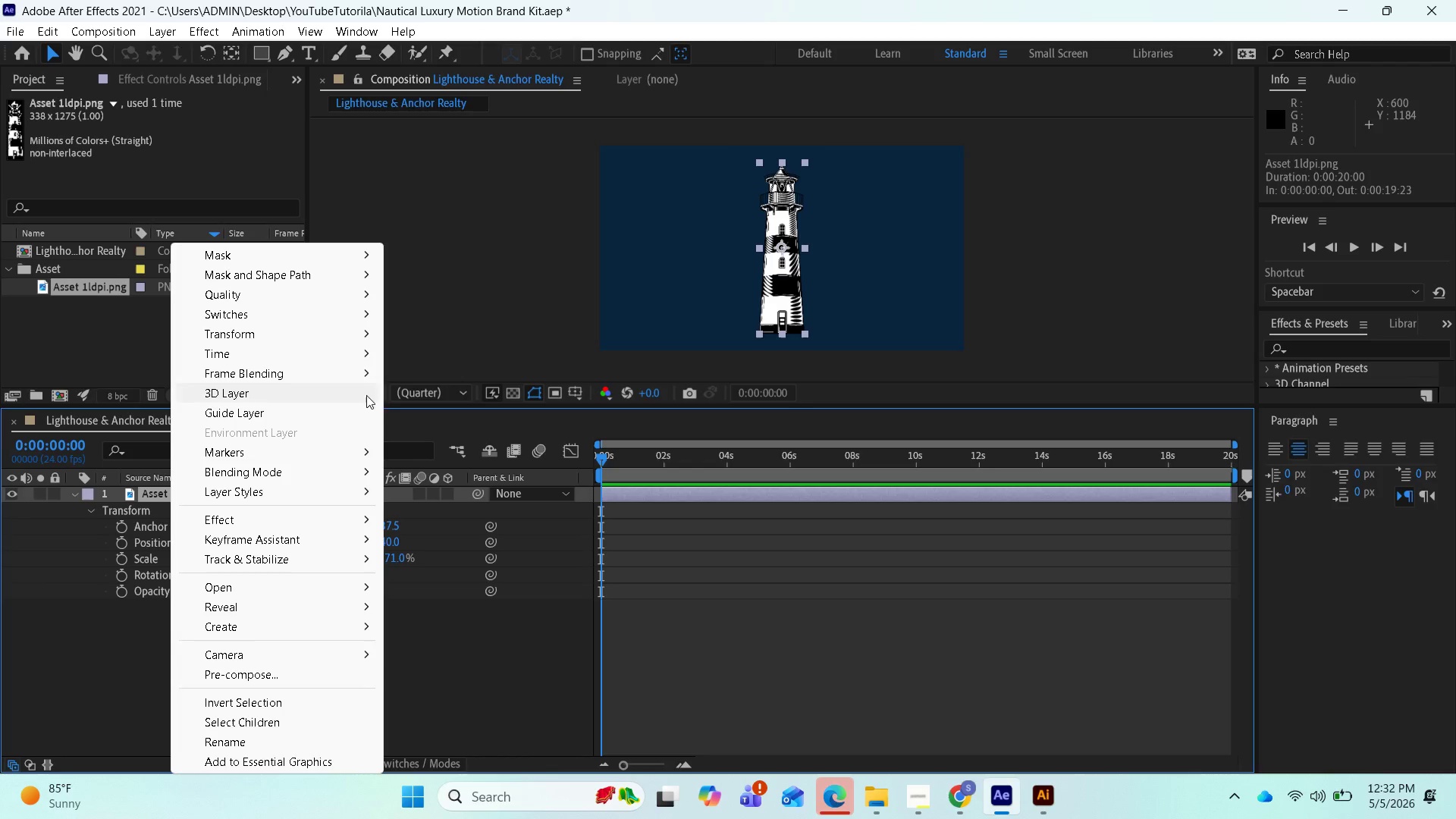 
wait(6.34)
 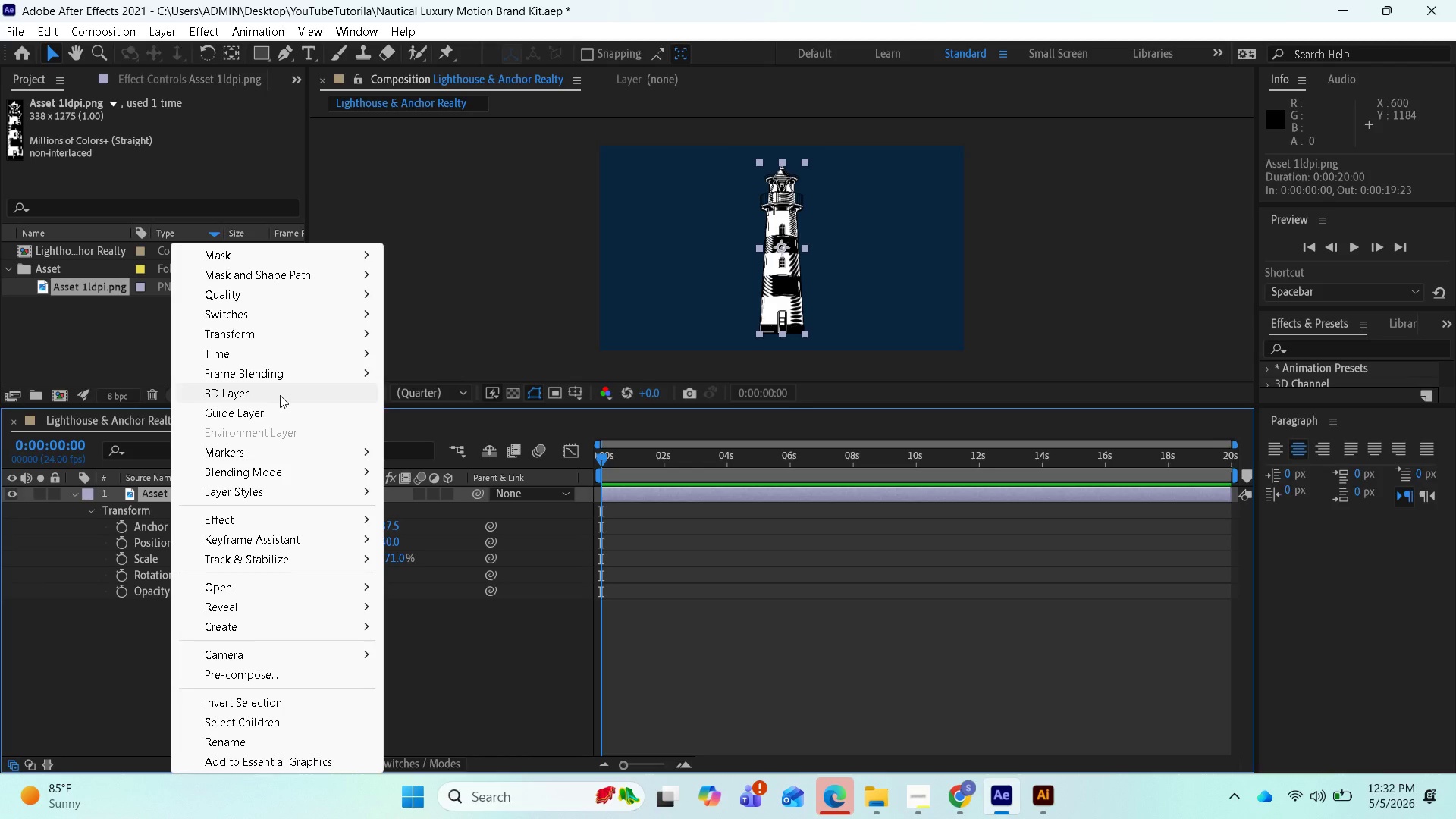 
left_click([137, 653])
 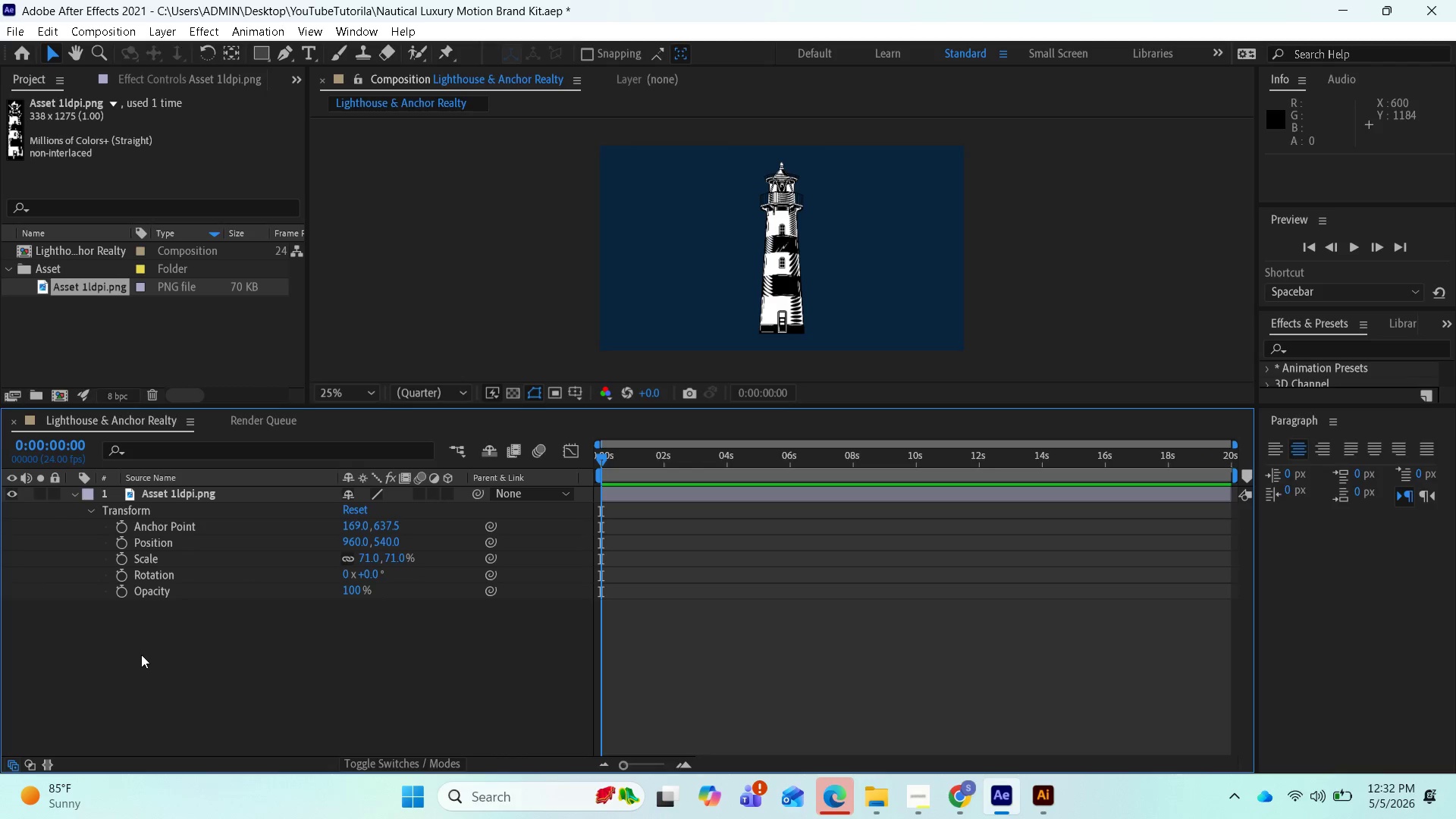 
right_click([158, 660])
 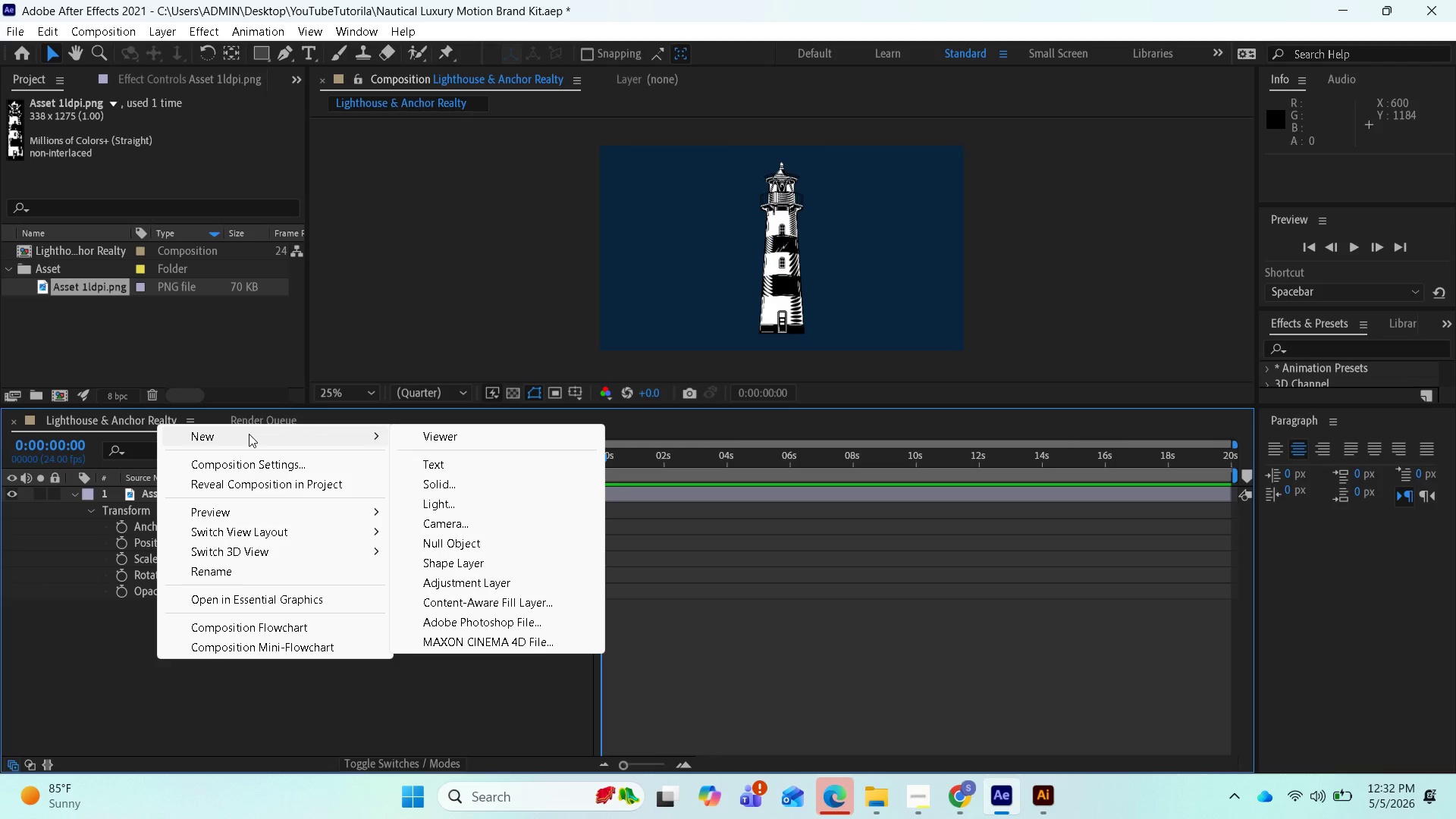 
wait(8.89)
 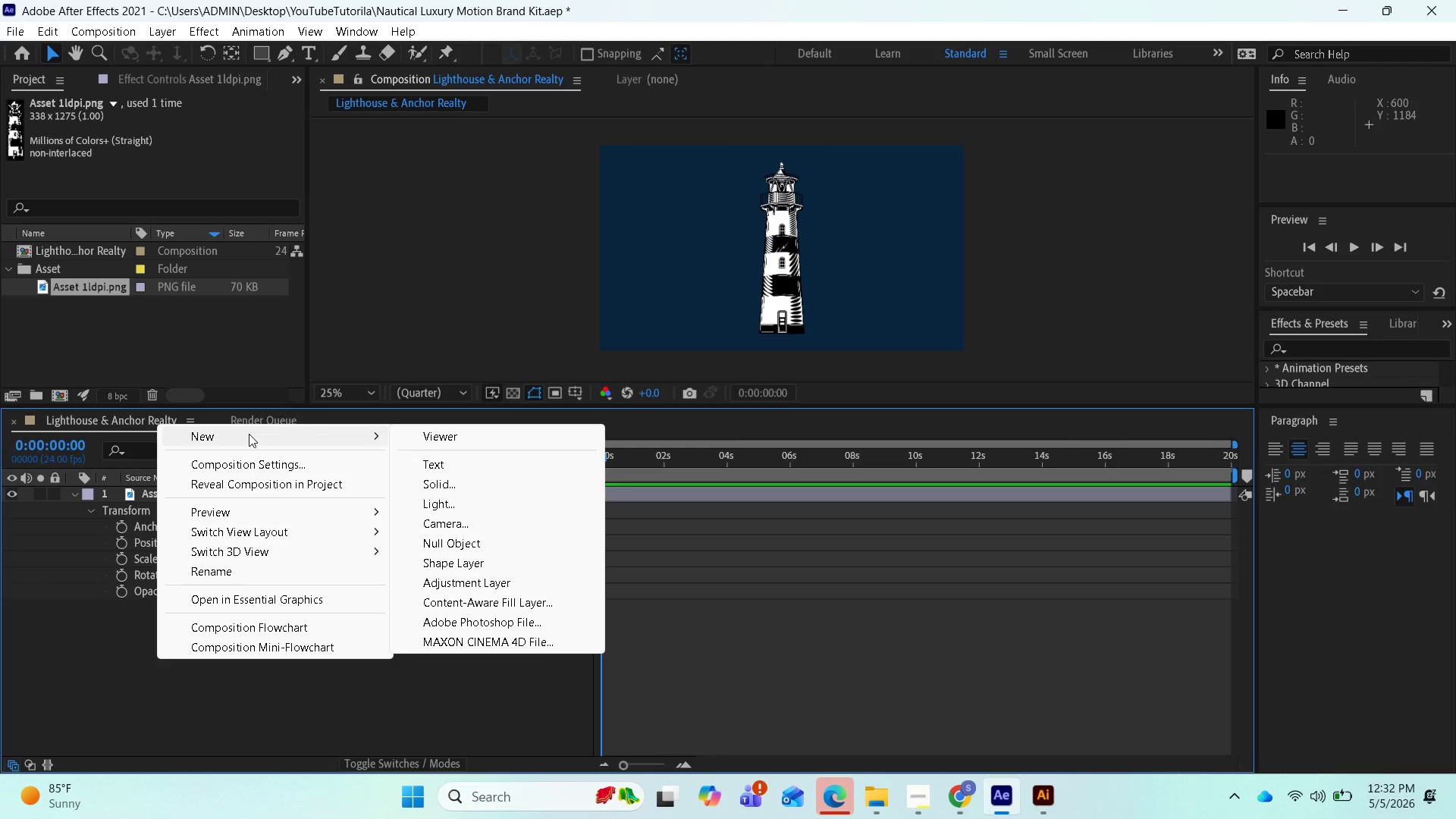 
left_click([525, 488])
 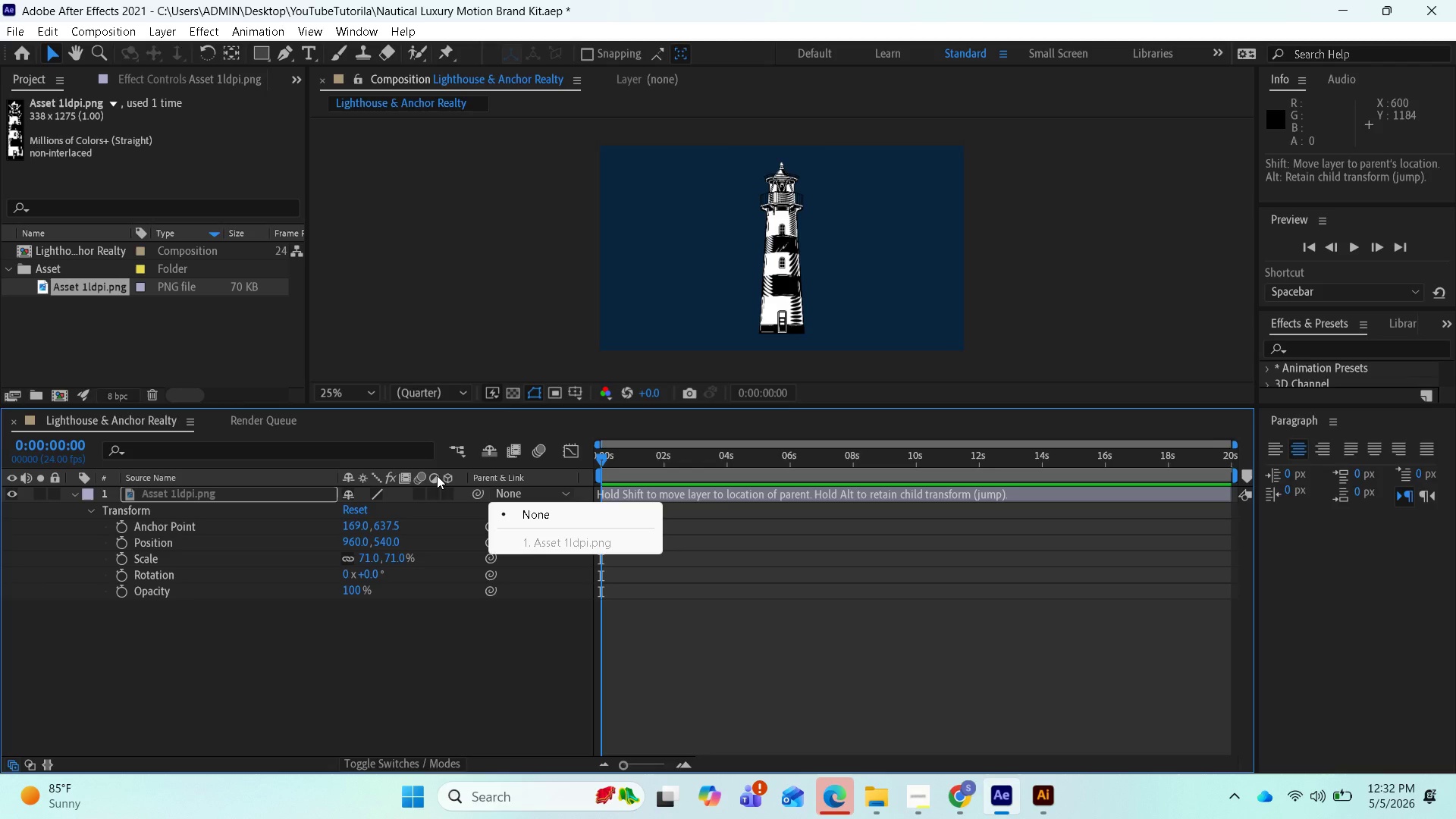 
wait(5.48)
 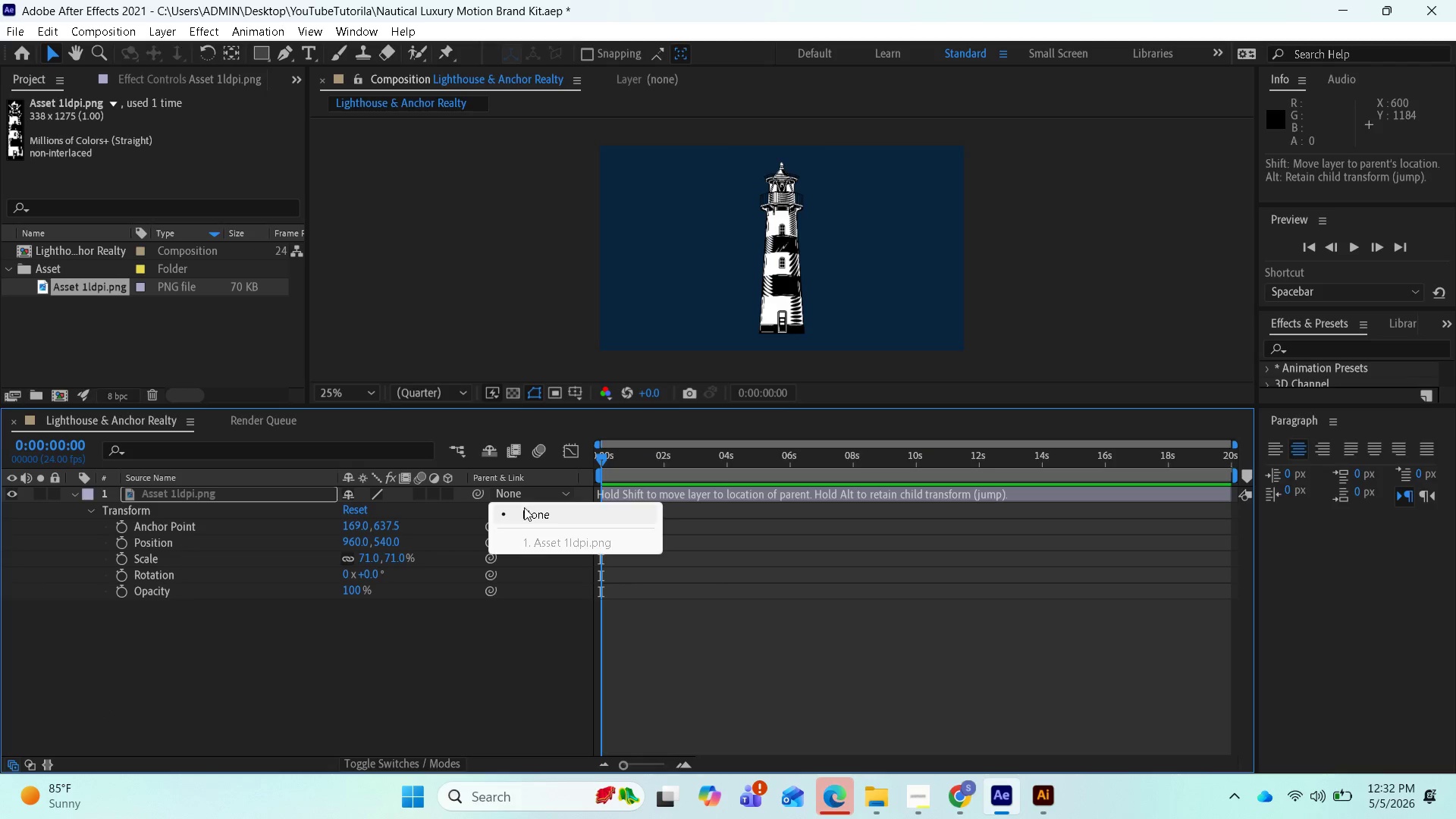 
left_click([397, 662])
 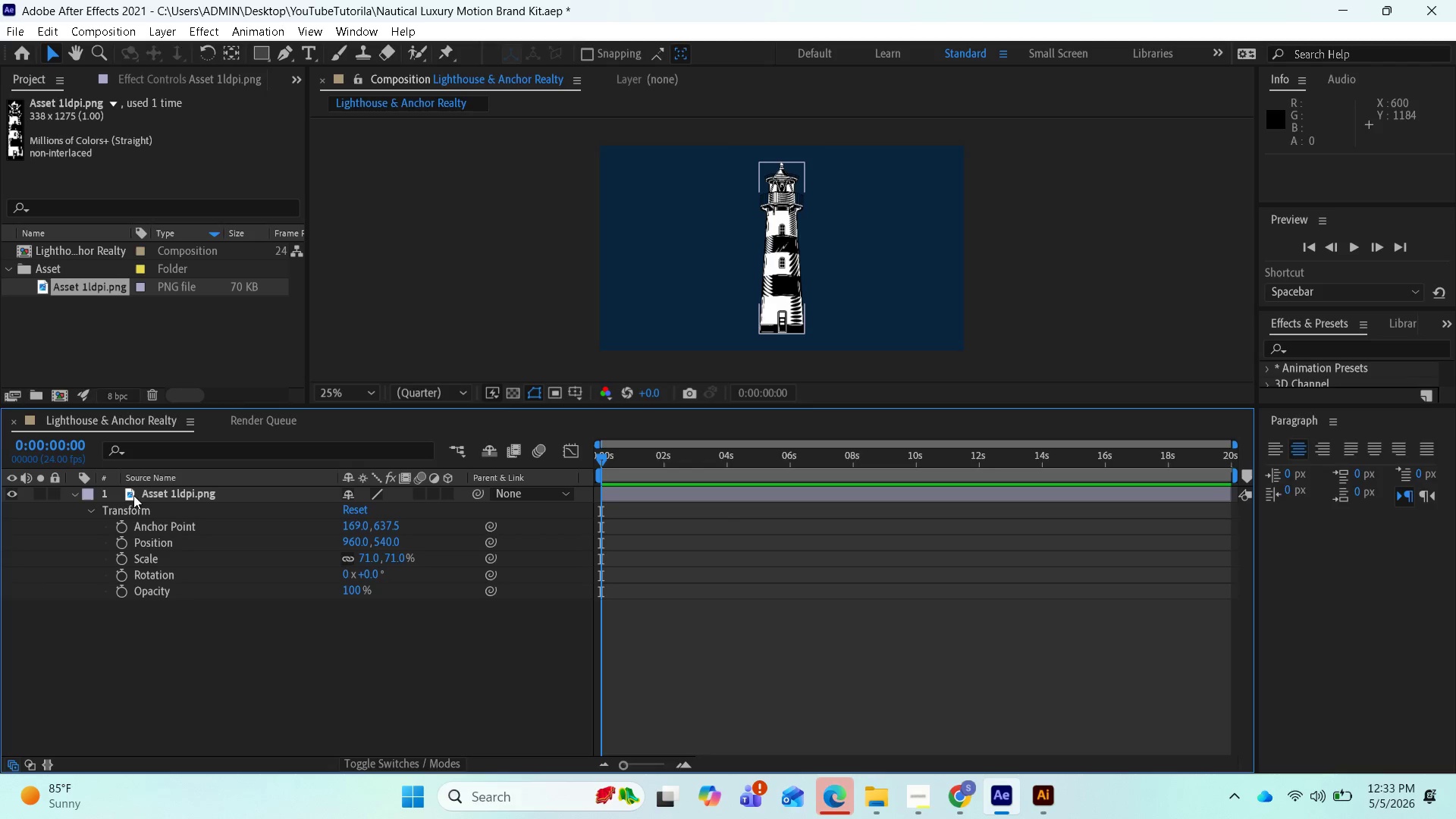 
wait(32.86)
 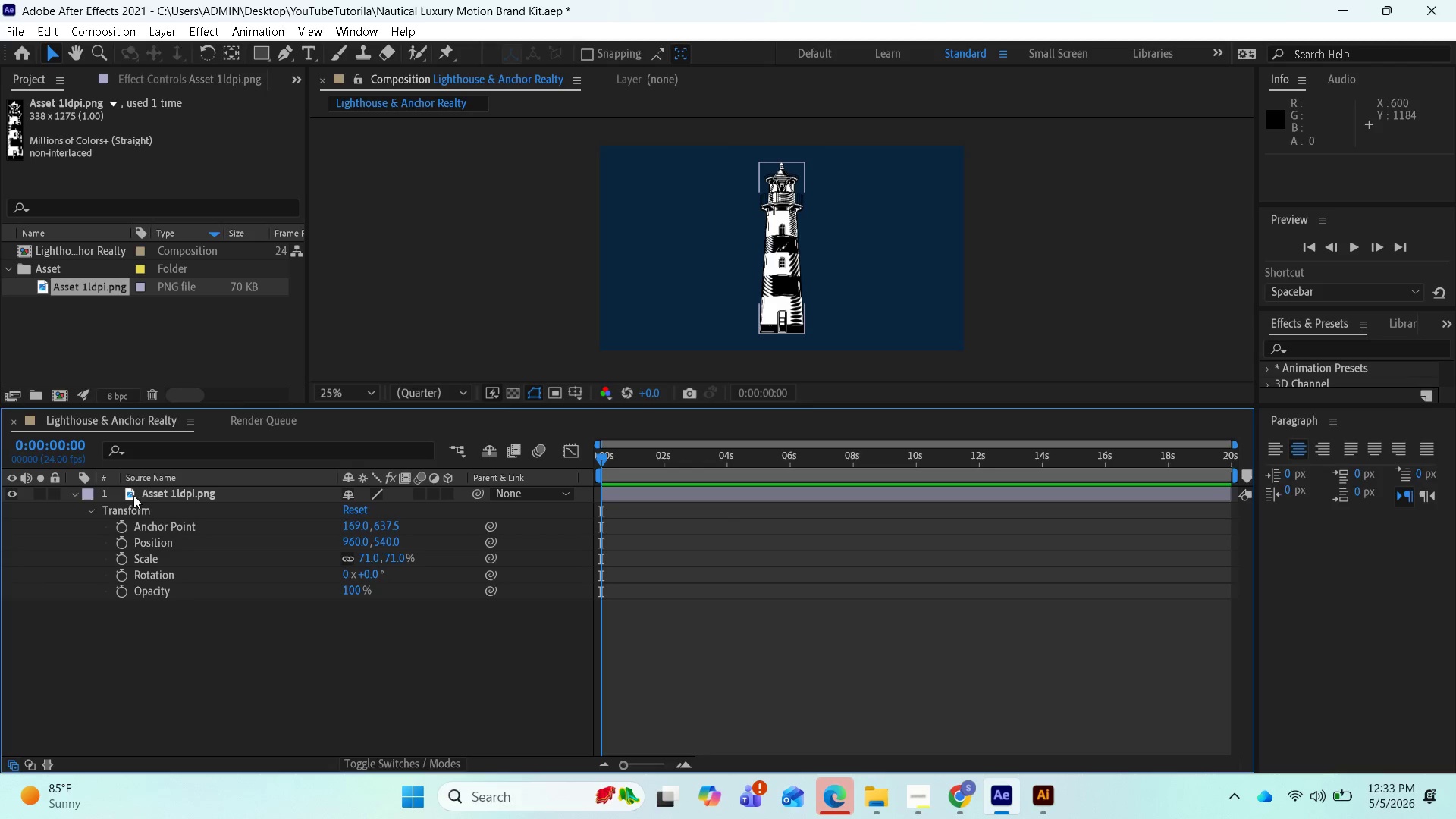 
left_click([76, 494])
 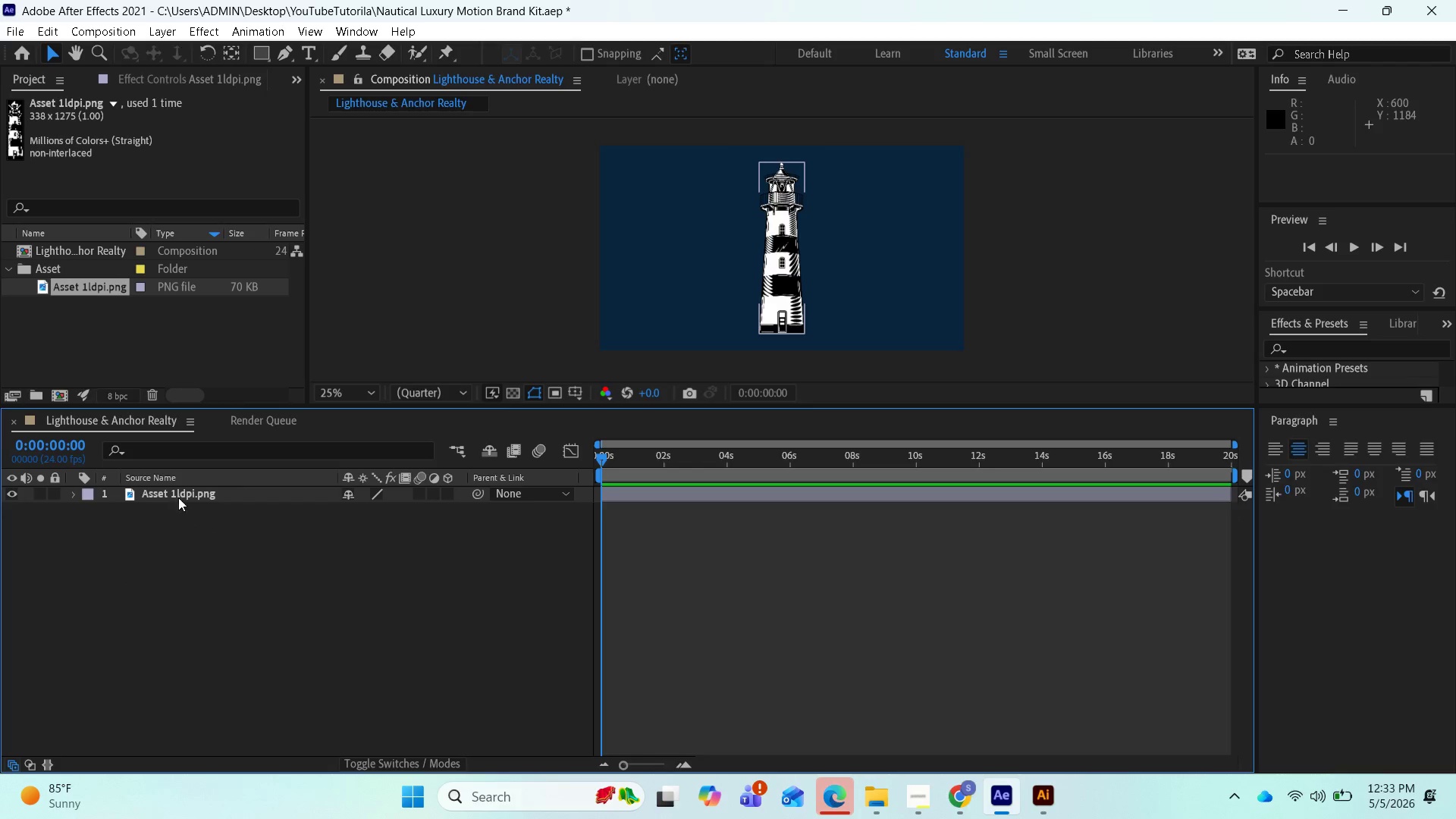 
left_click([182, 496])
 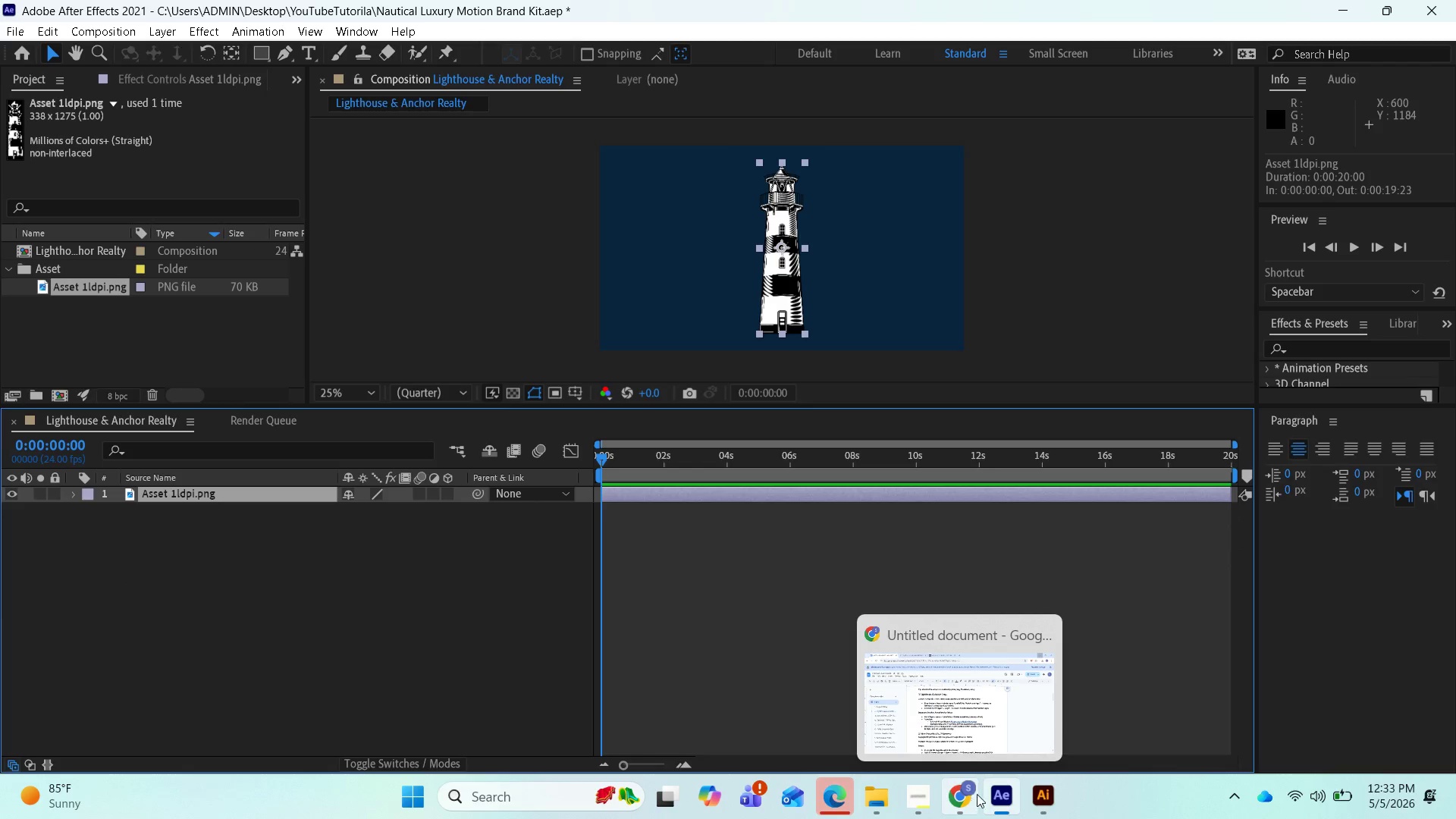 
left_click([1028, 792])
 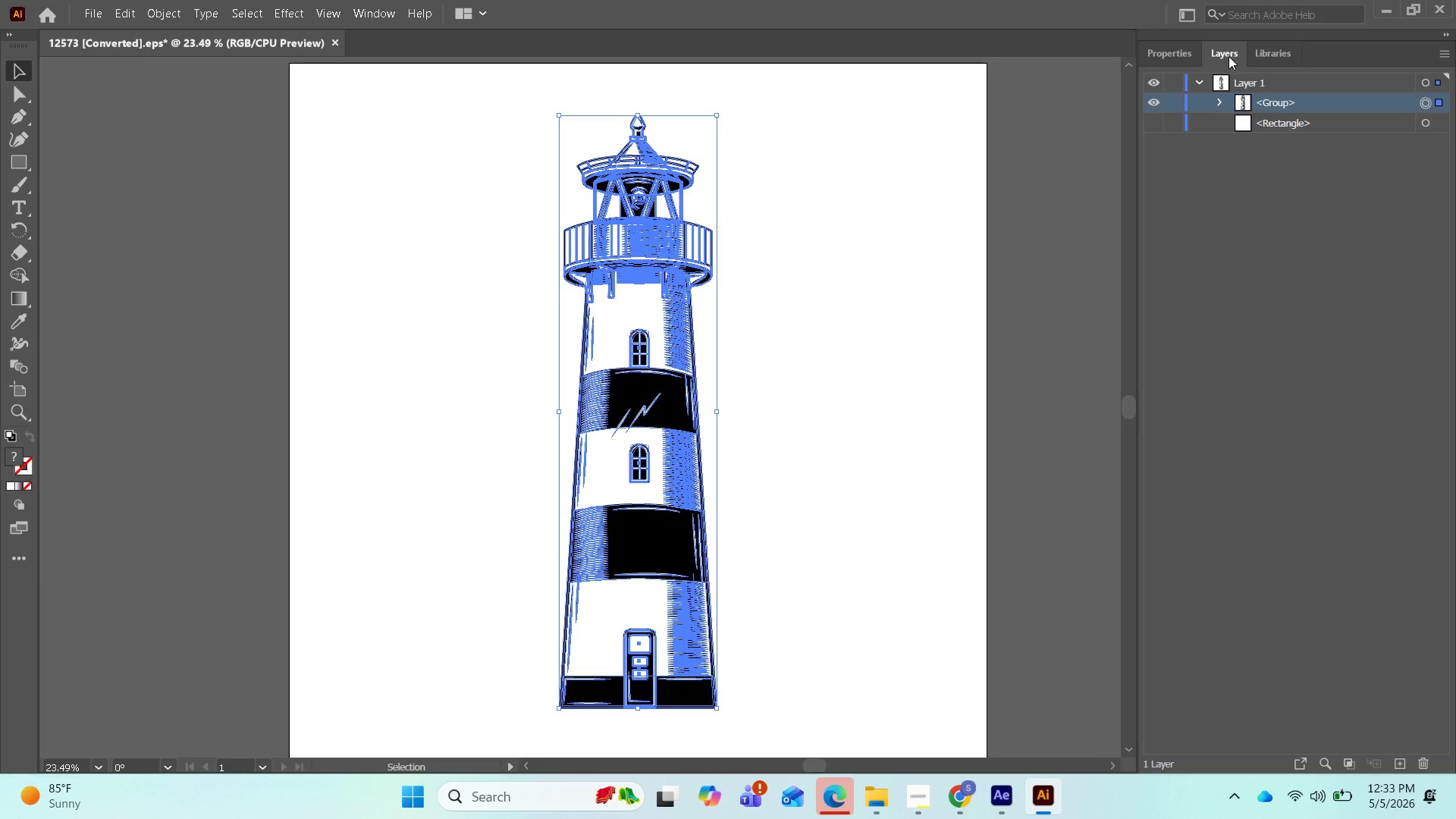 
left_click([1213, 99])
 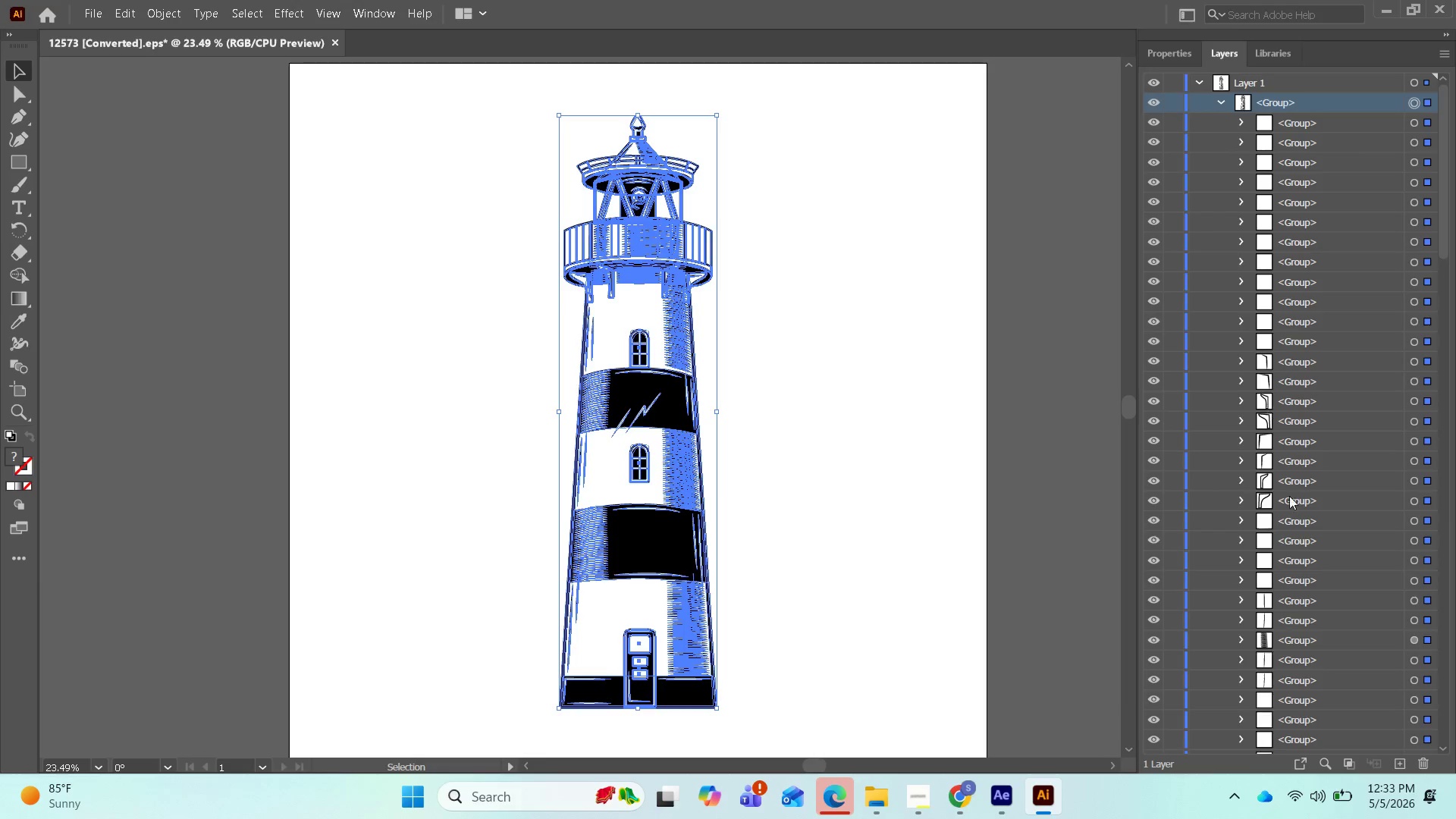 
scroll: coordinate [1304, 588], scroll_direction: down, amount: 35.0
 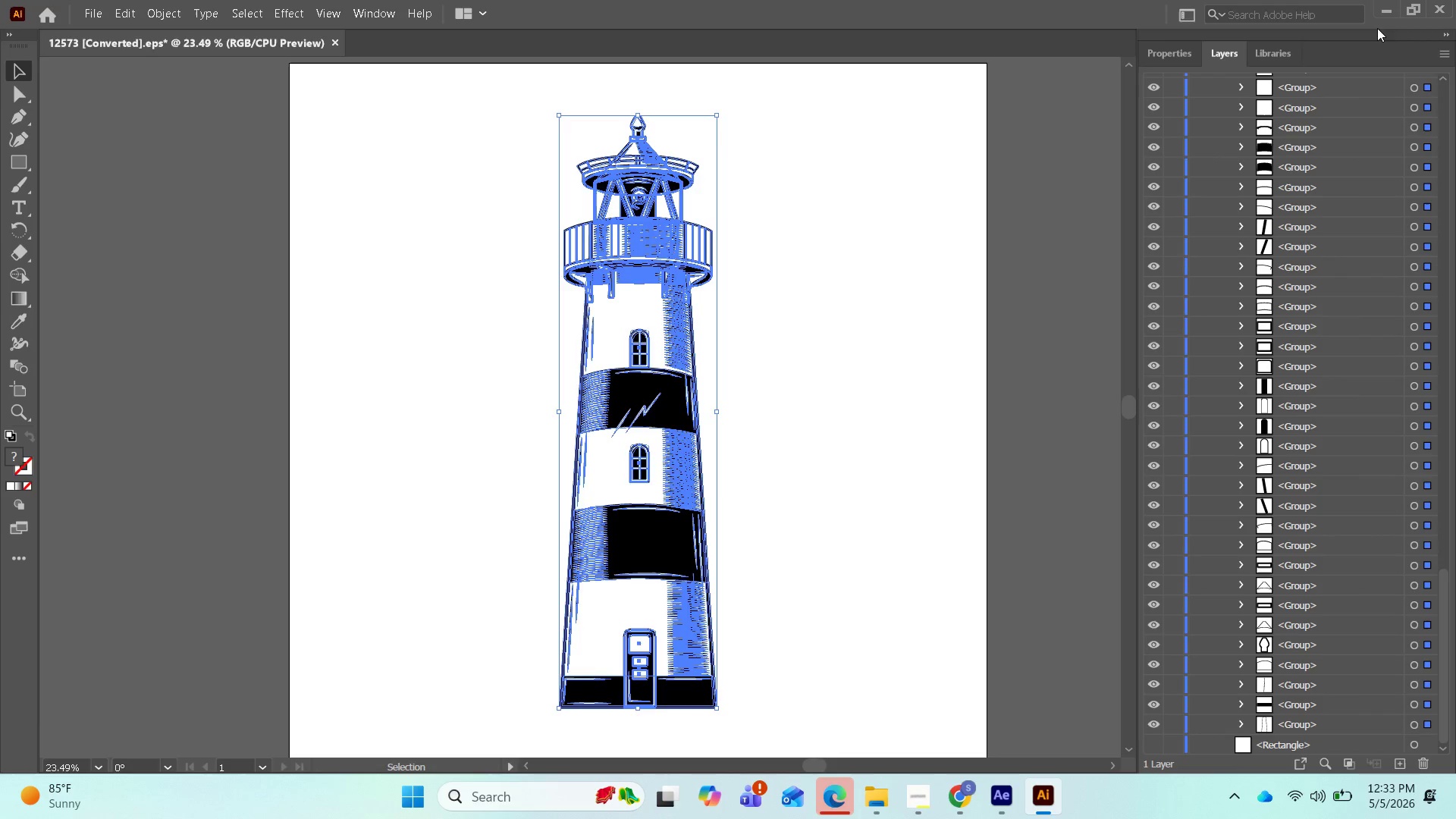 
left_click([1382, 14])
 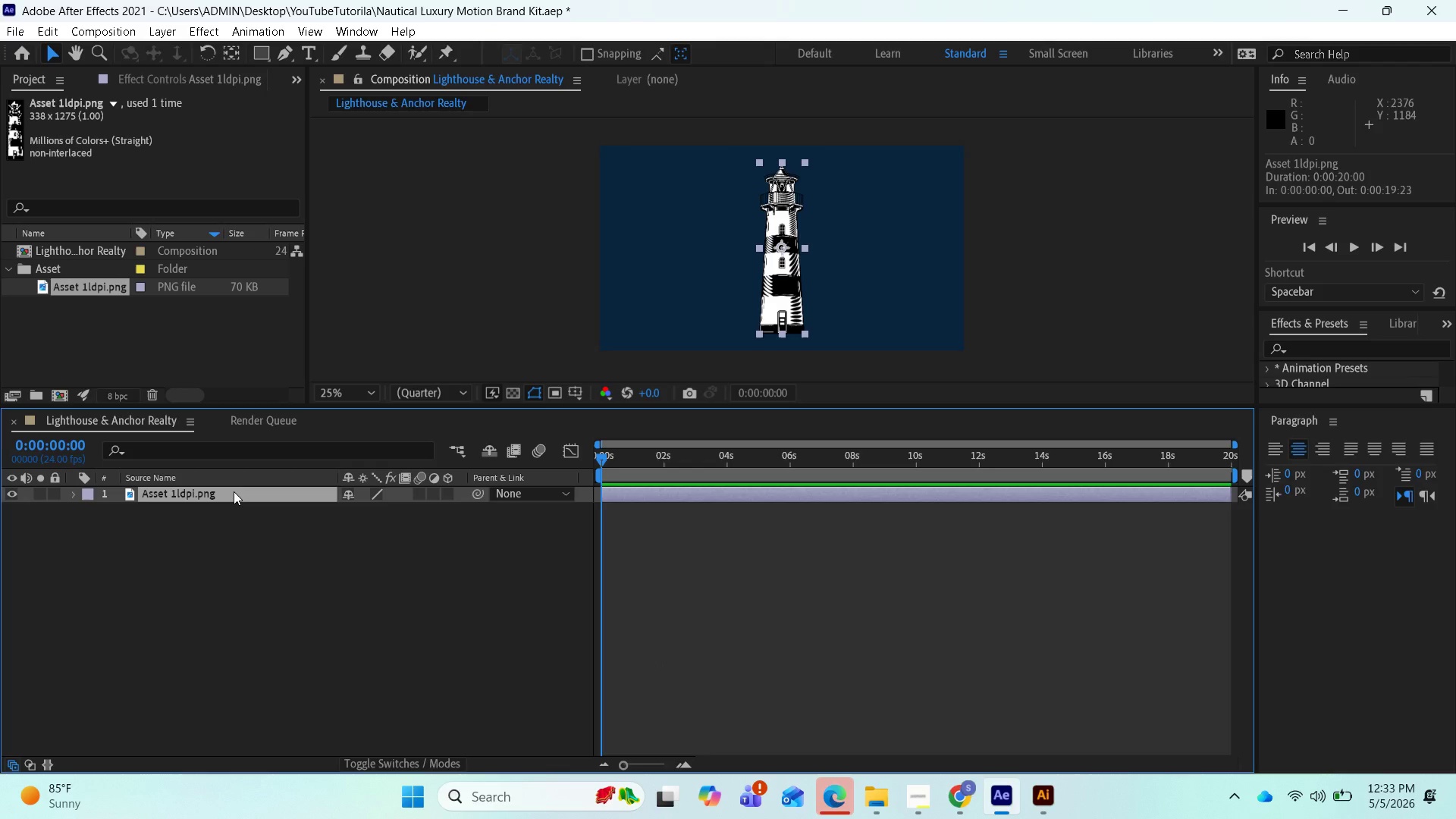 
right_click([234, 491])
 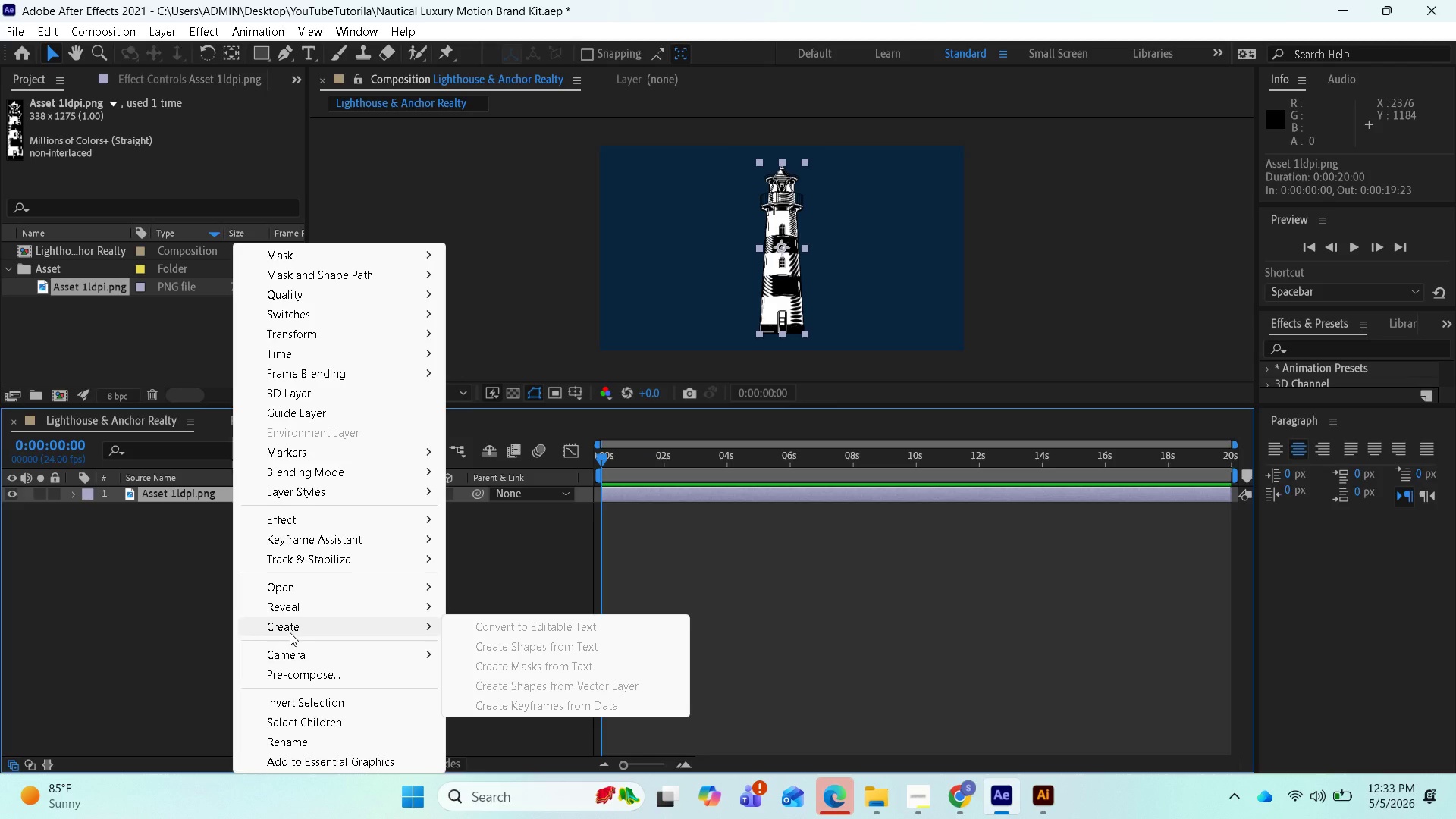 
wait(7.52)
 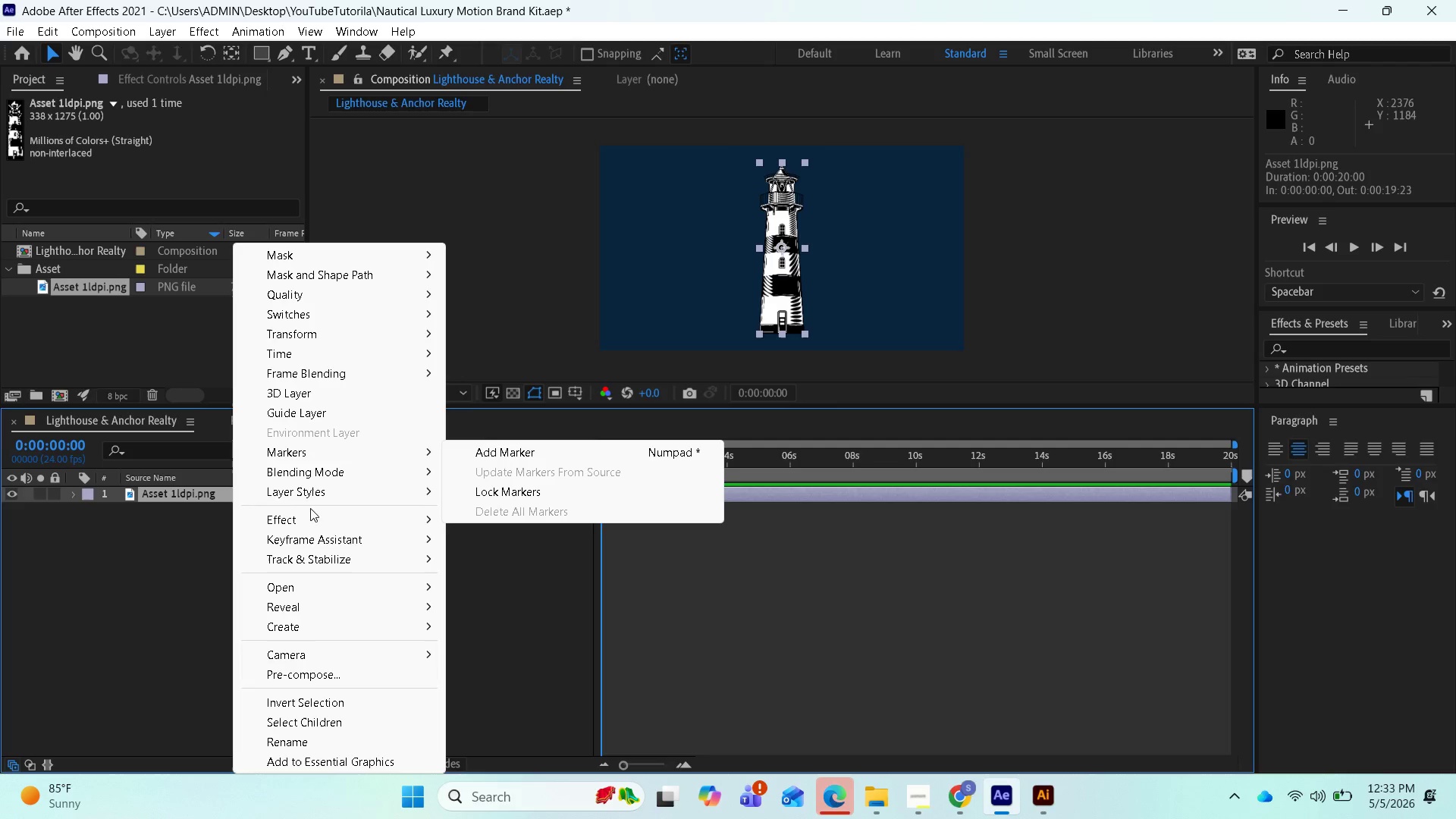 
mouse_move([301, 607])
 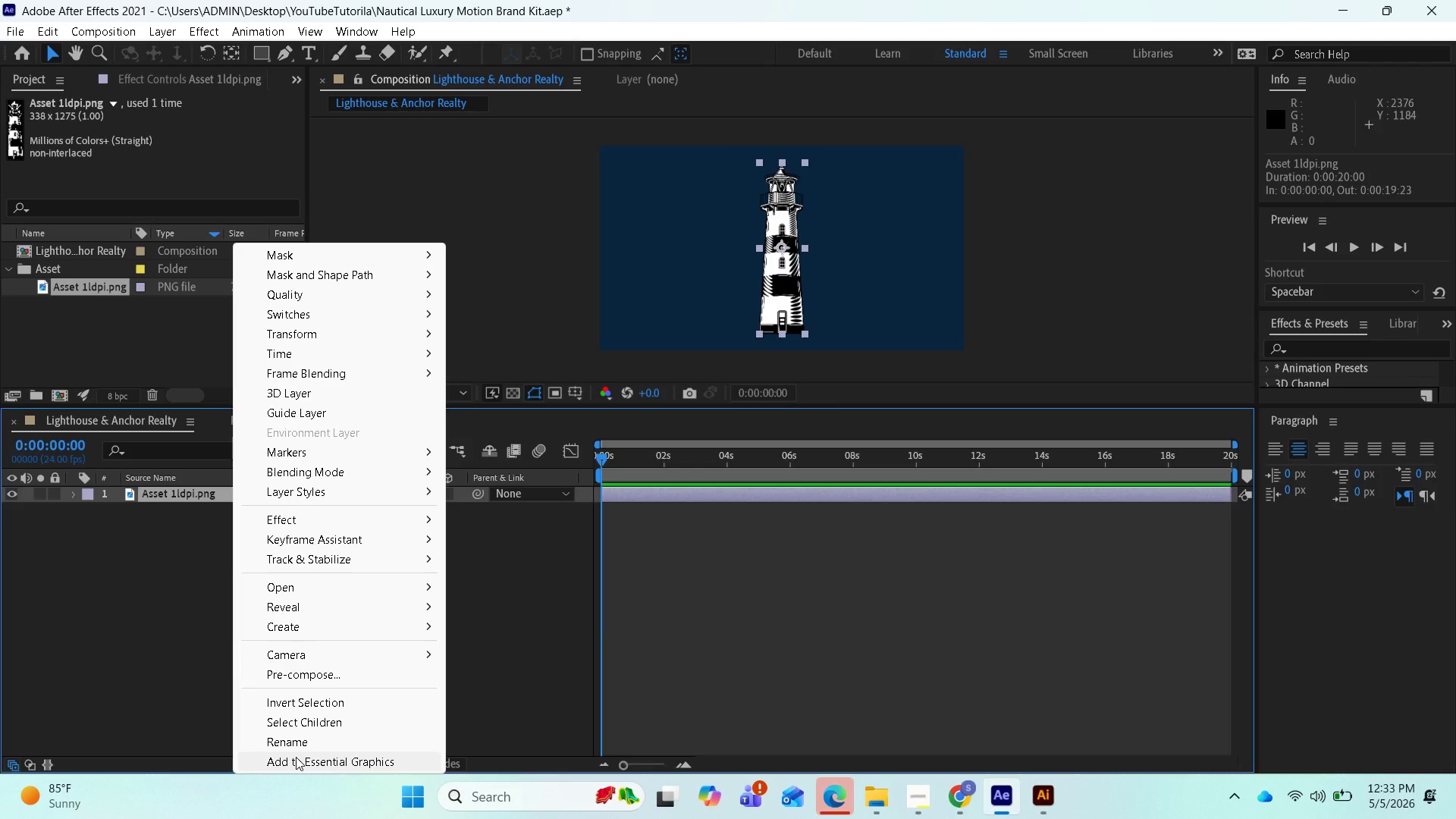 
wait(15.47)
 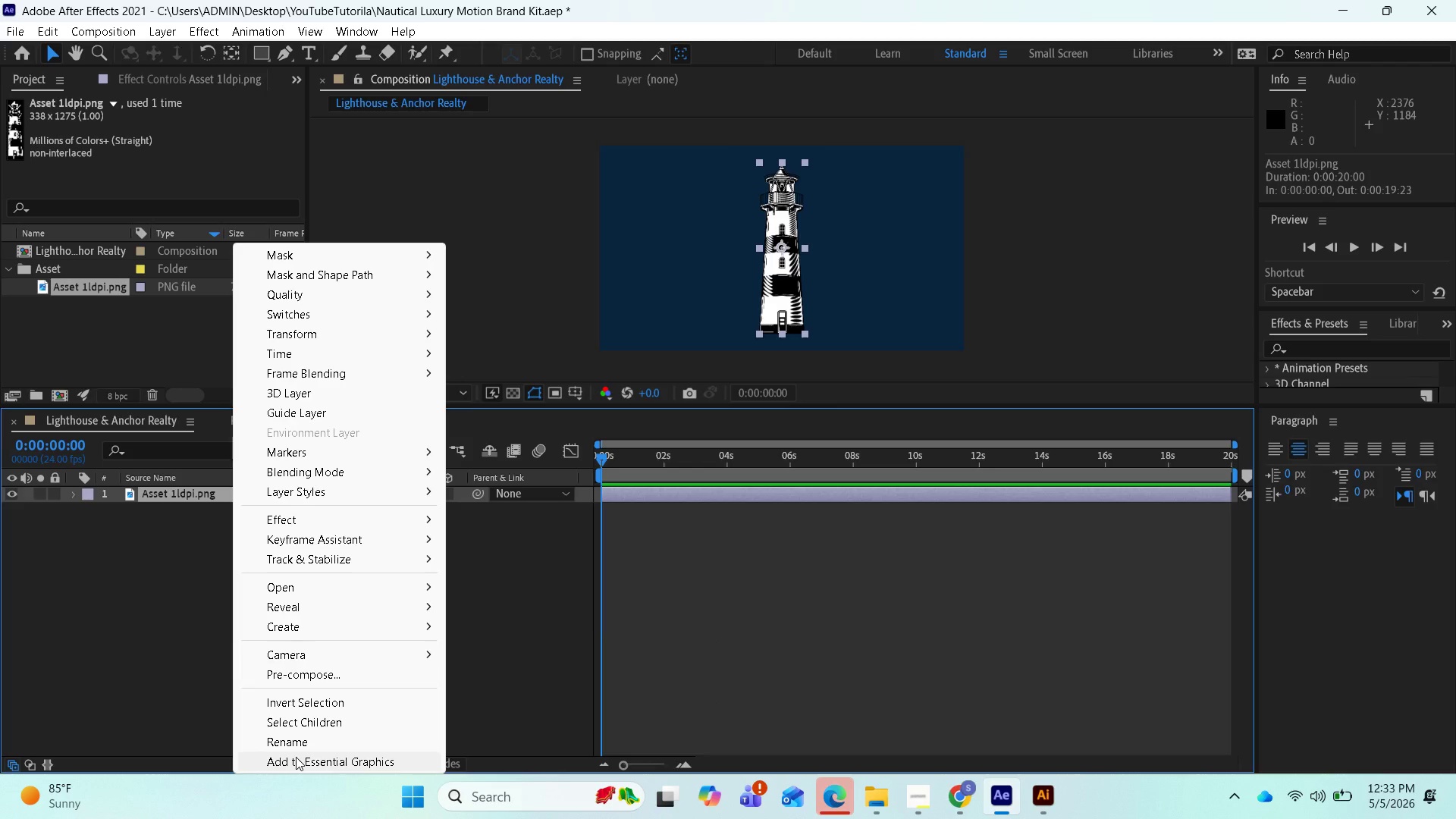 
right_click([173, 500])
 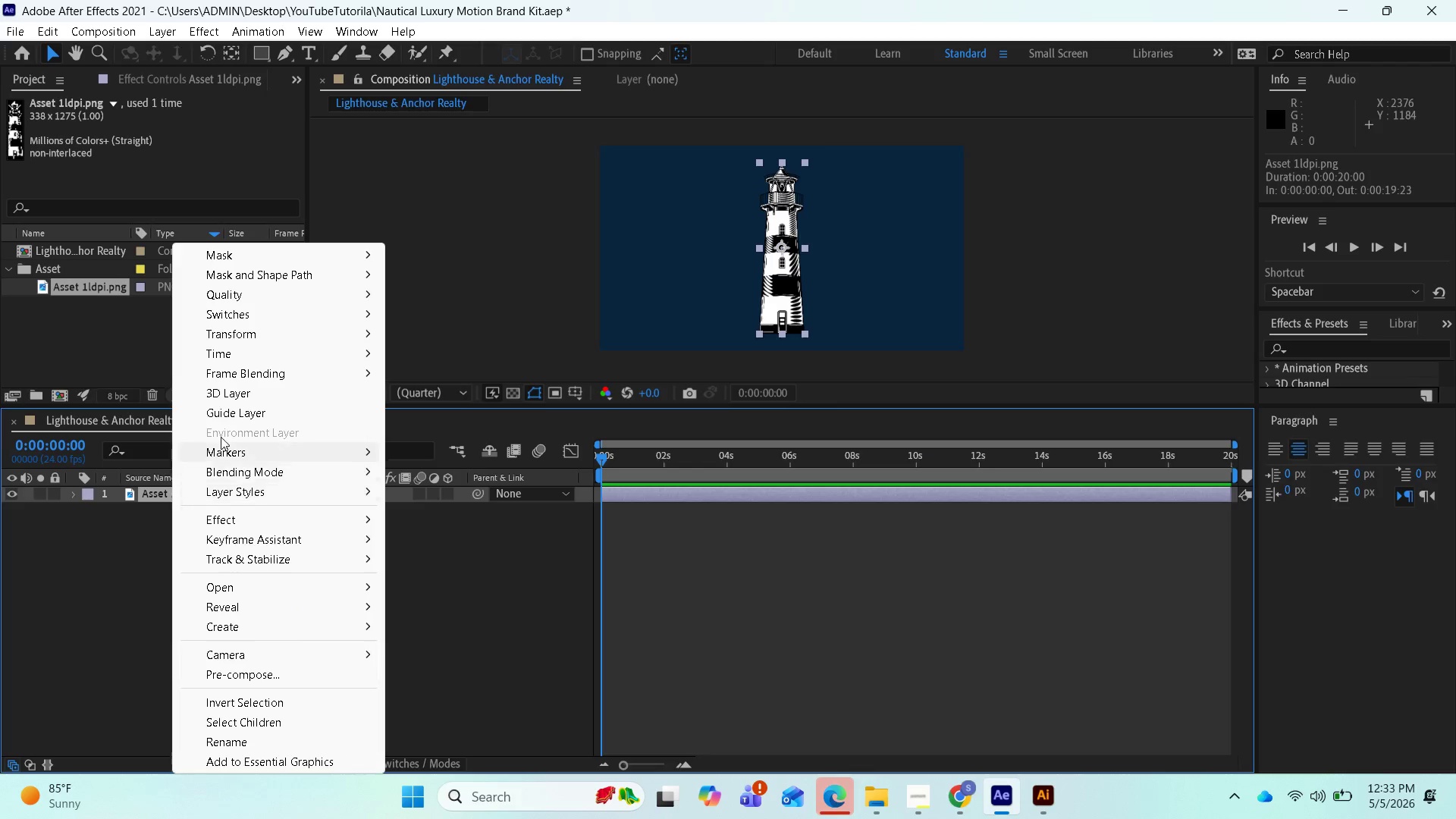 
mouse_move([261, 325])
 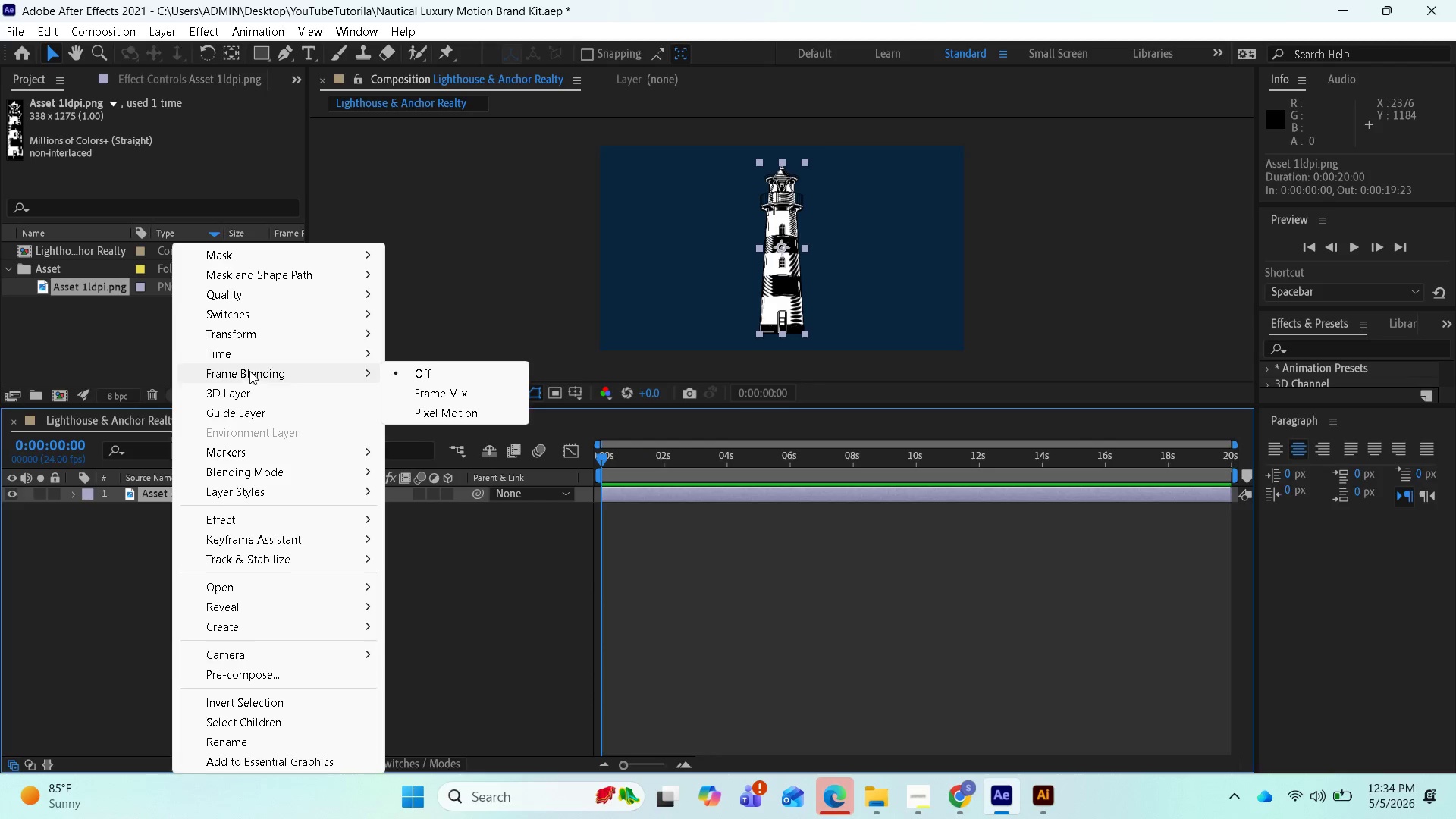 
mouse_move([275, 330])
 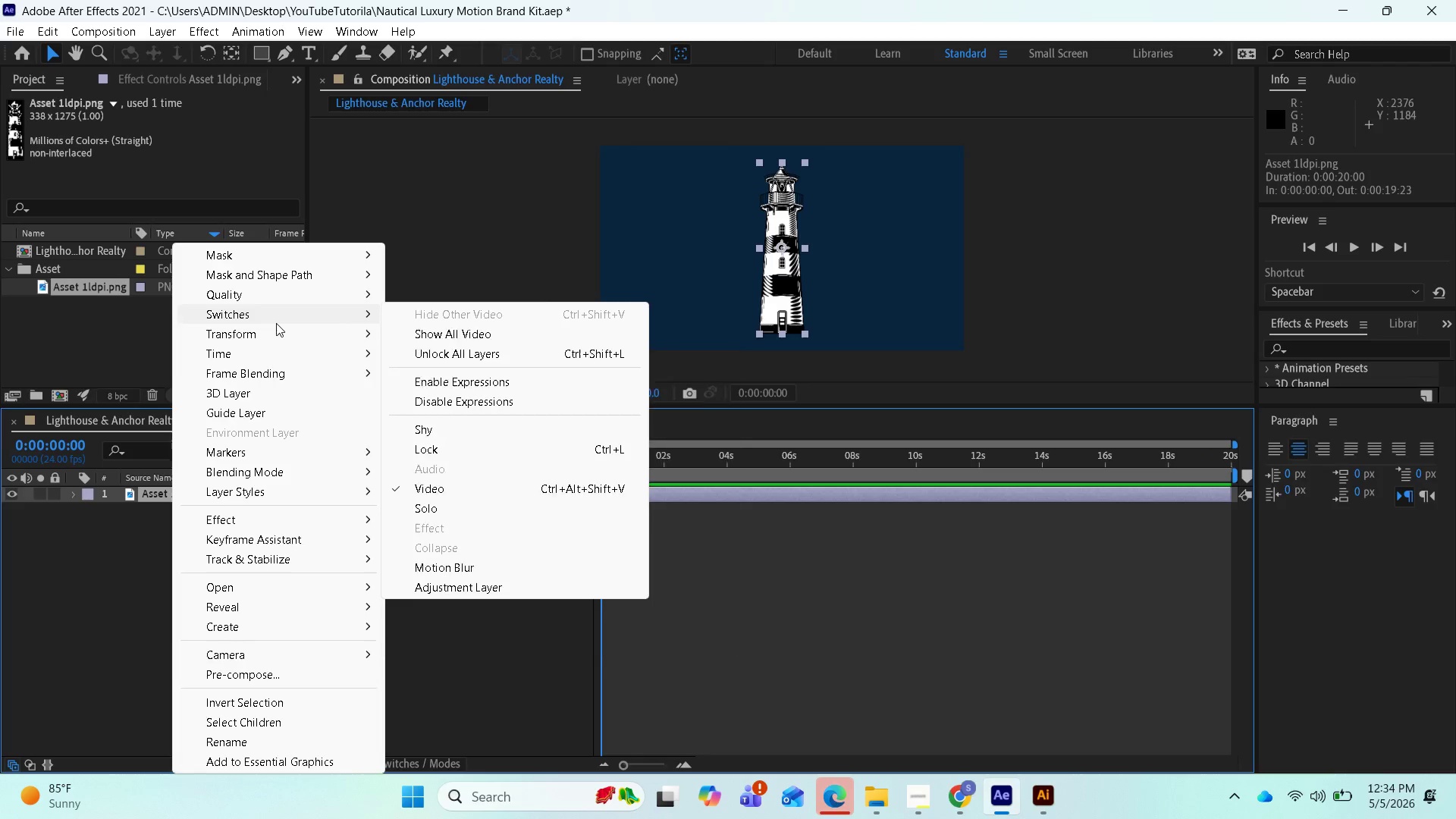 
mouse_move([277, 314])
 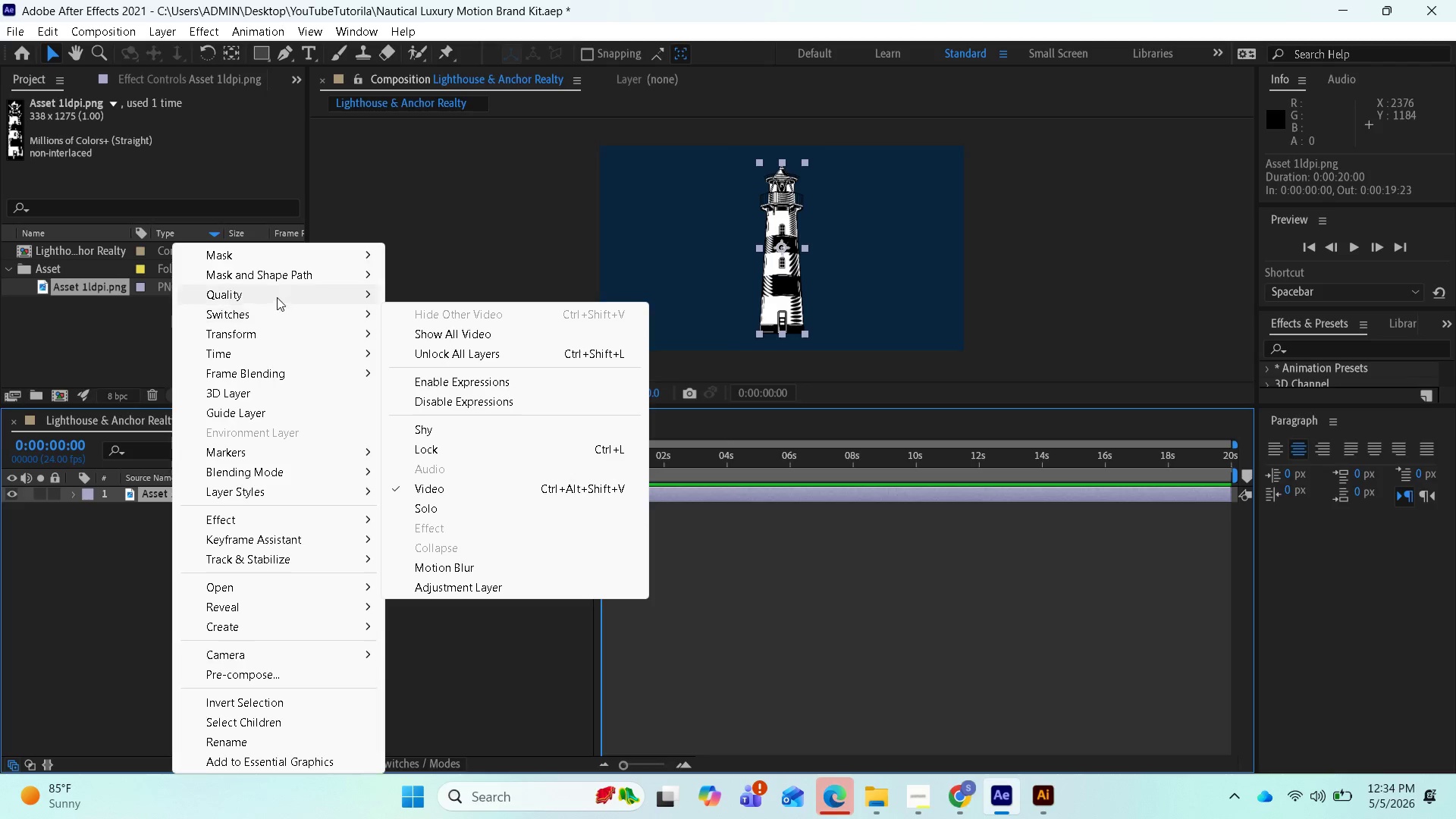 
mouse_move([277, 282])
 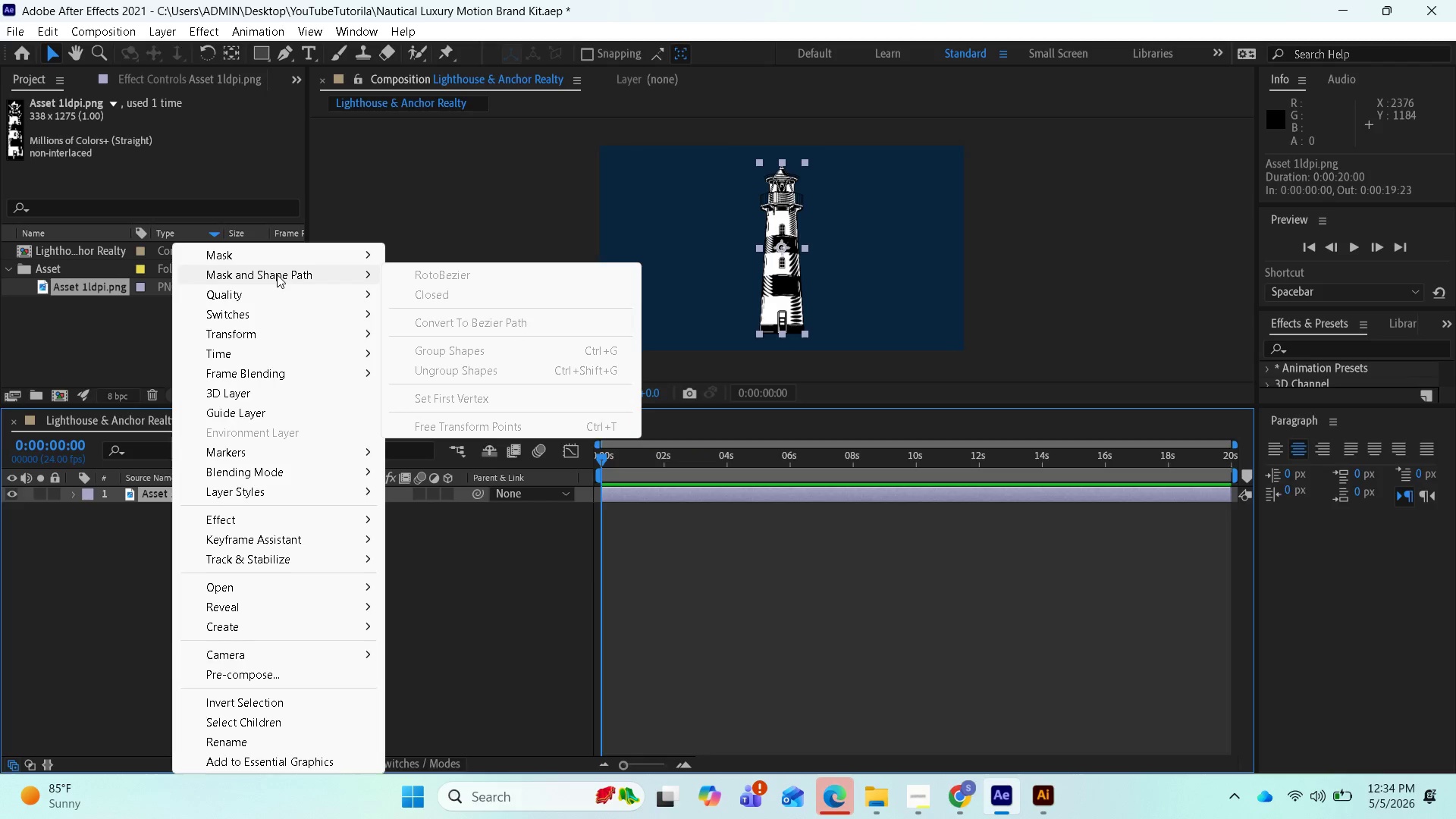 
mouse_move([264, 298])
 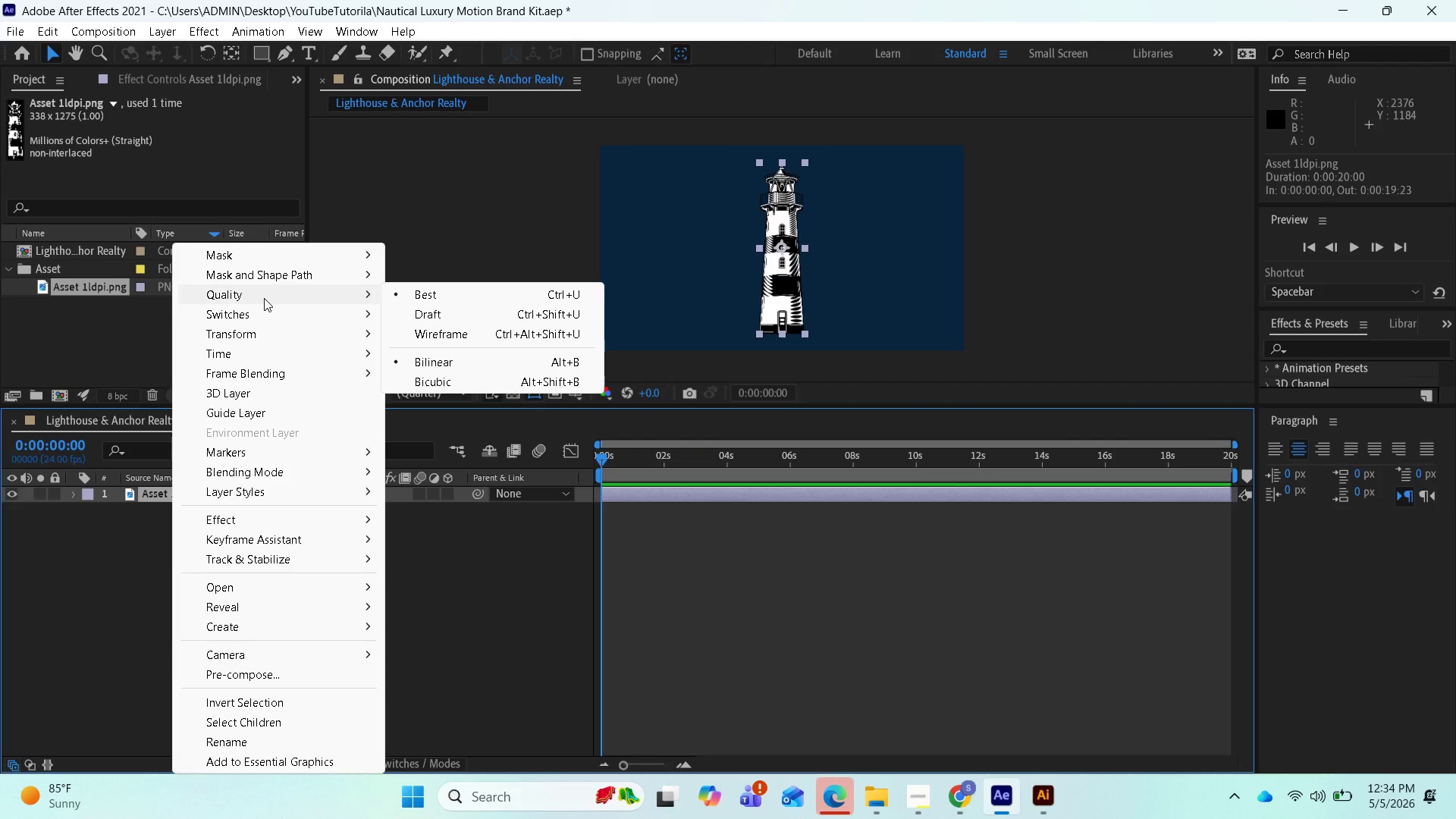 
mouse_move([288, 304])
 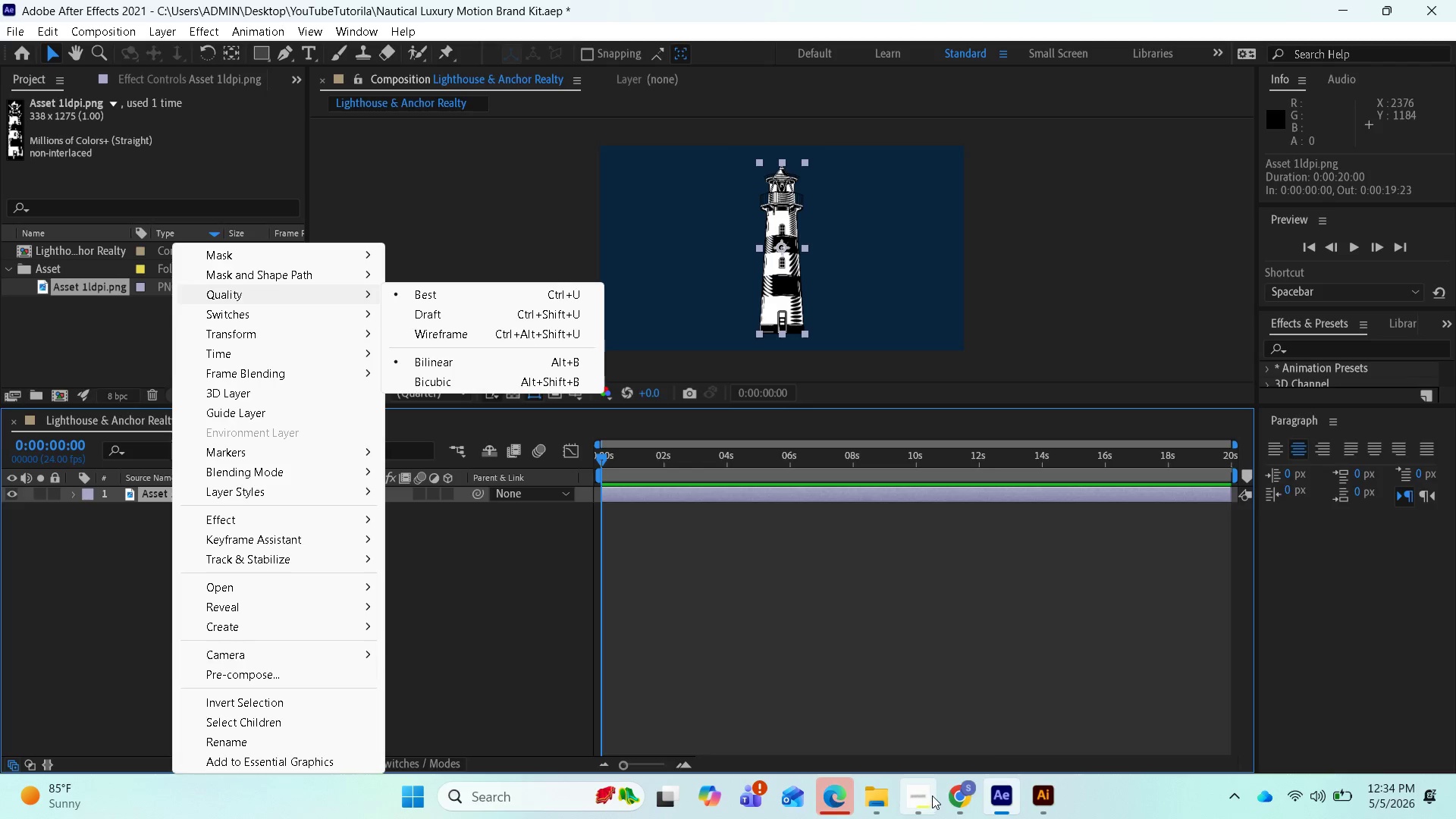 
left_click([932, 795])